 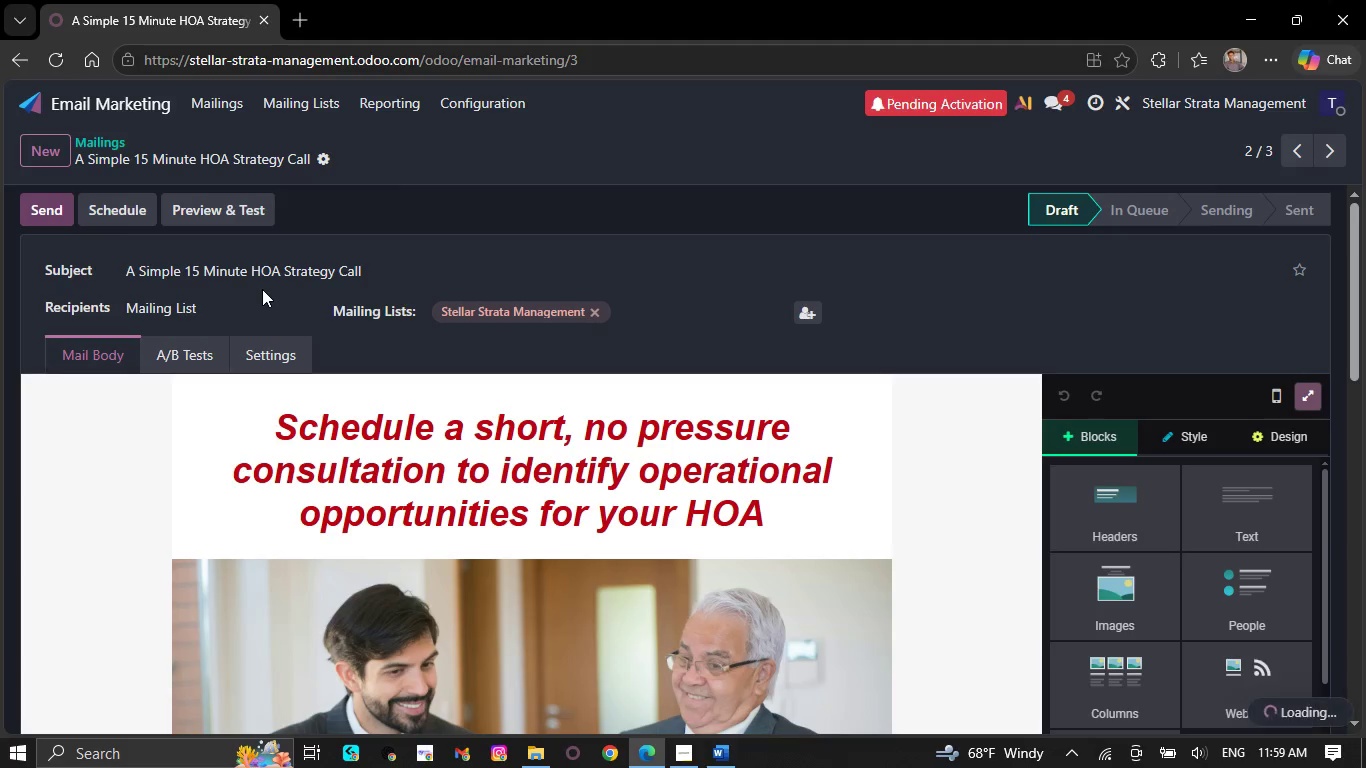 
left_click([1312, 391])
 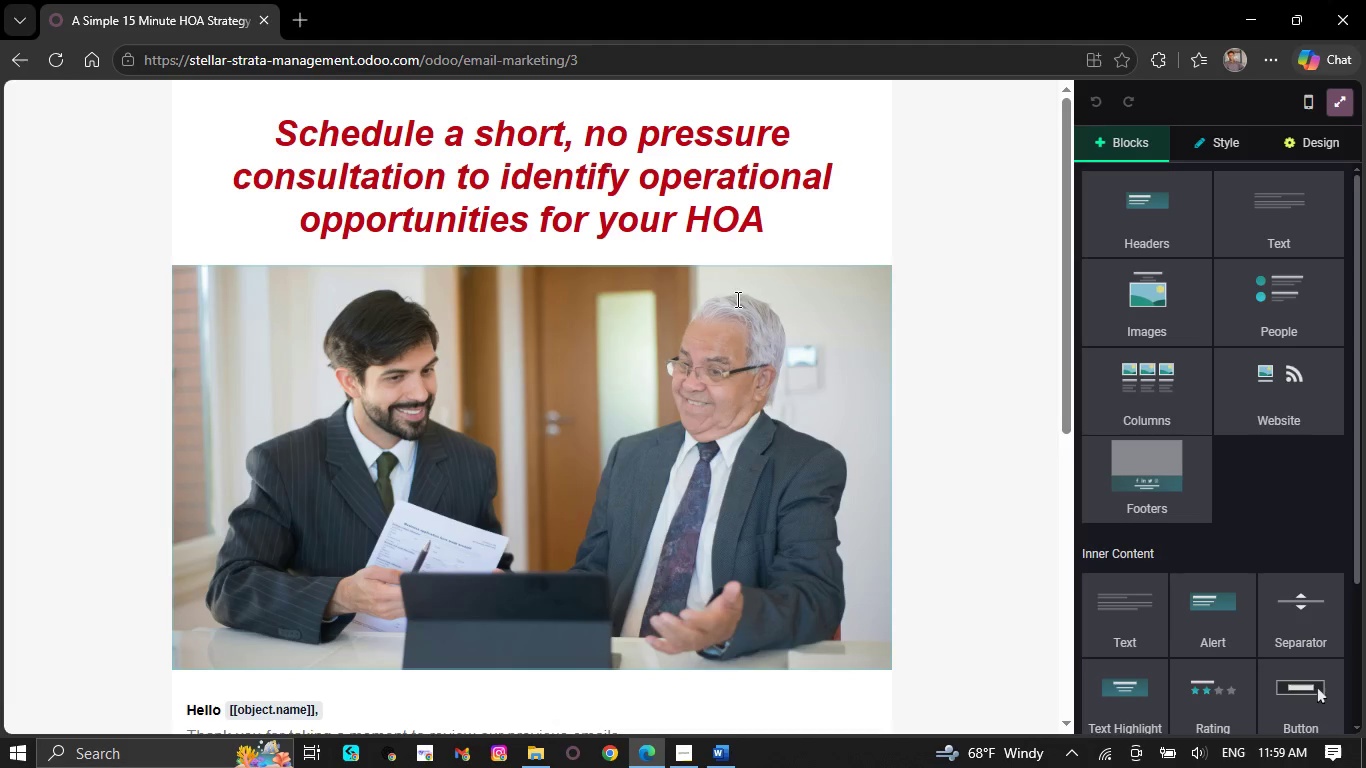 
scroll: coordinate [722, 275], scroll_direction: none, amount: 0.0
 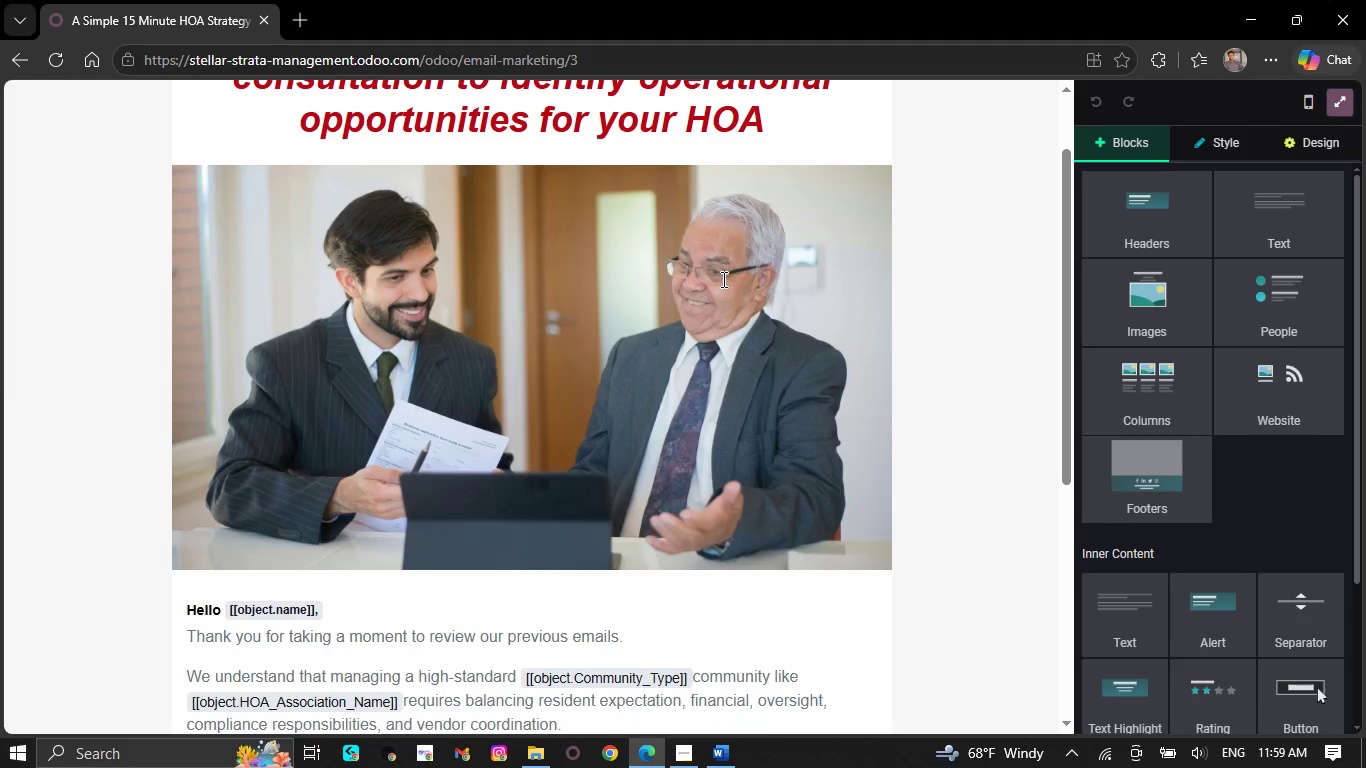 
scroll: coordinate [722, 279], scroll_direction: down, amount: 1.0
 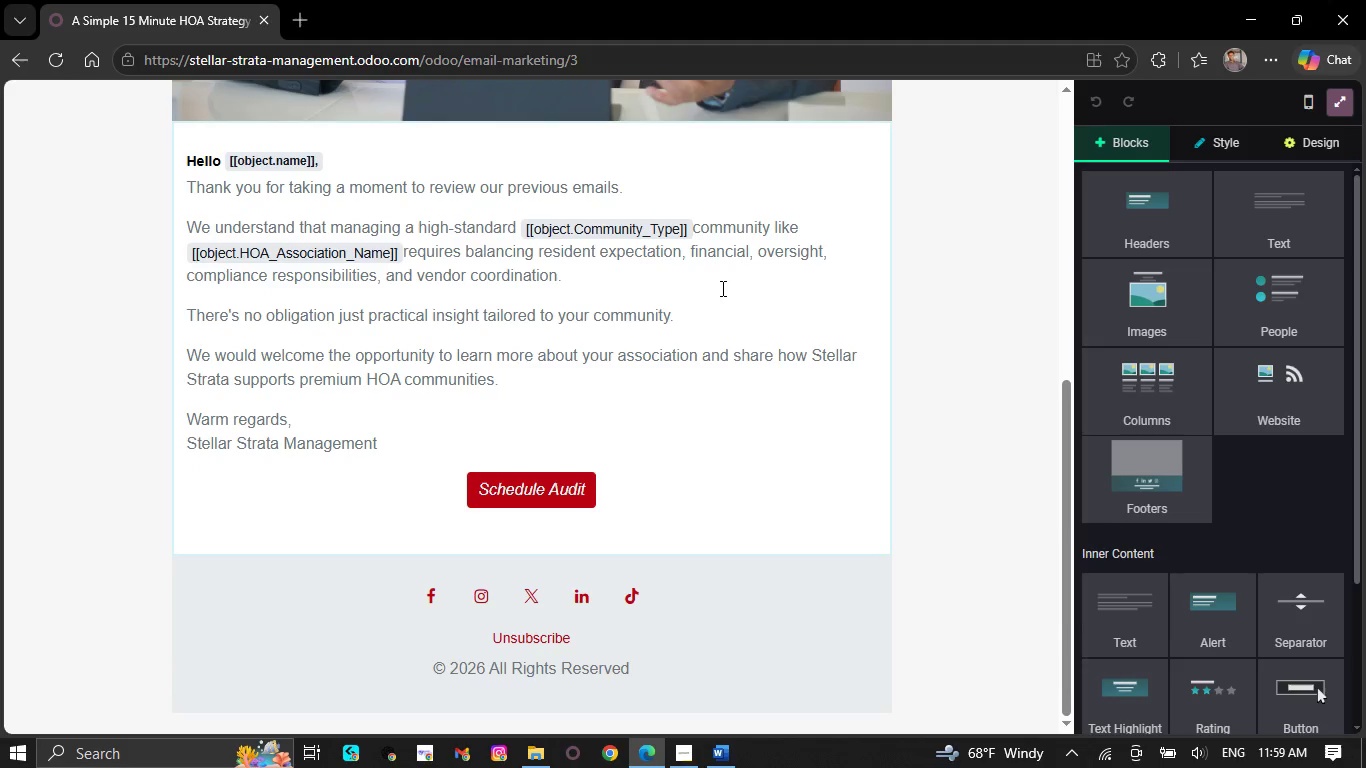 
left_click([575, 481])
 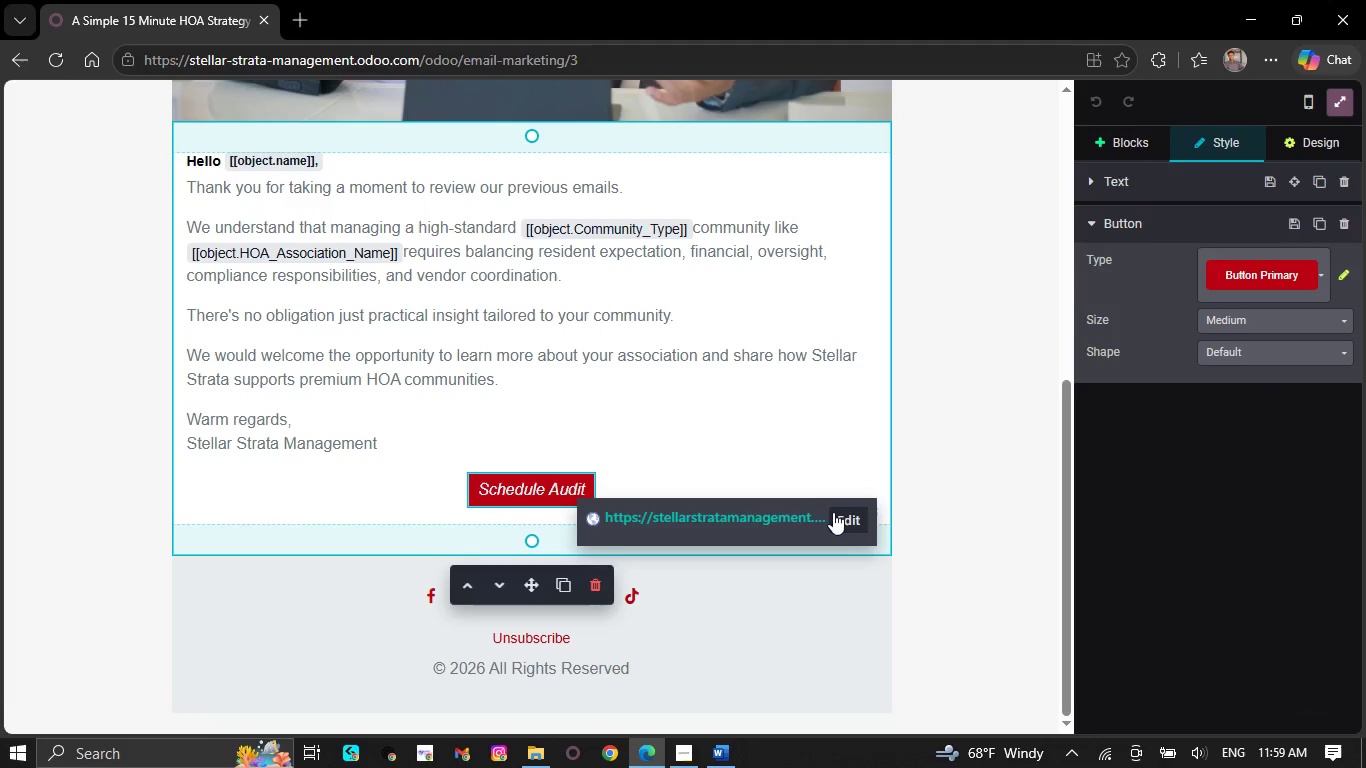 
left_click([841, 520])
 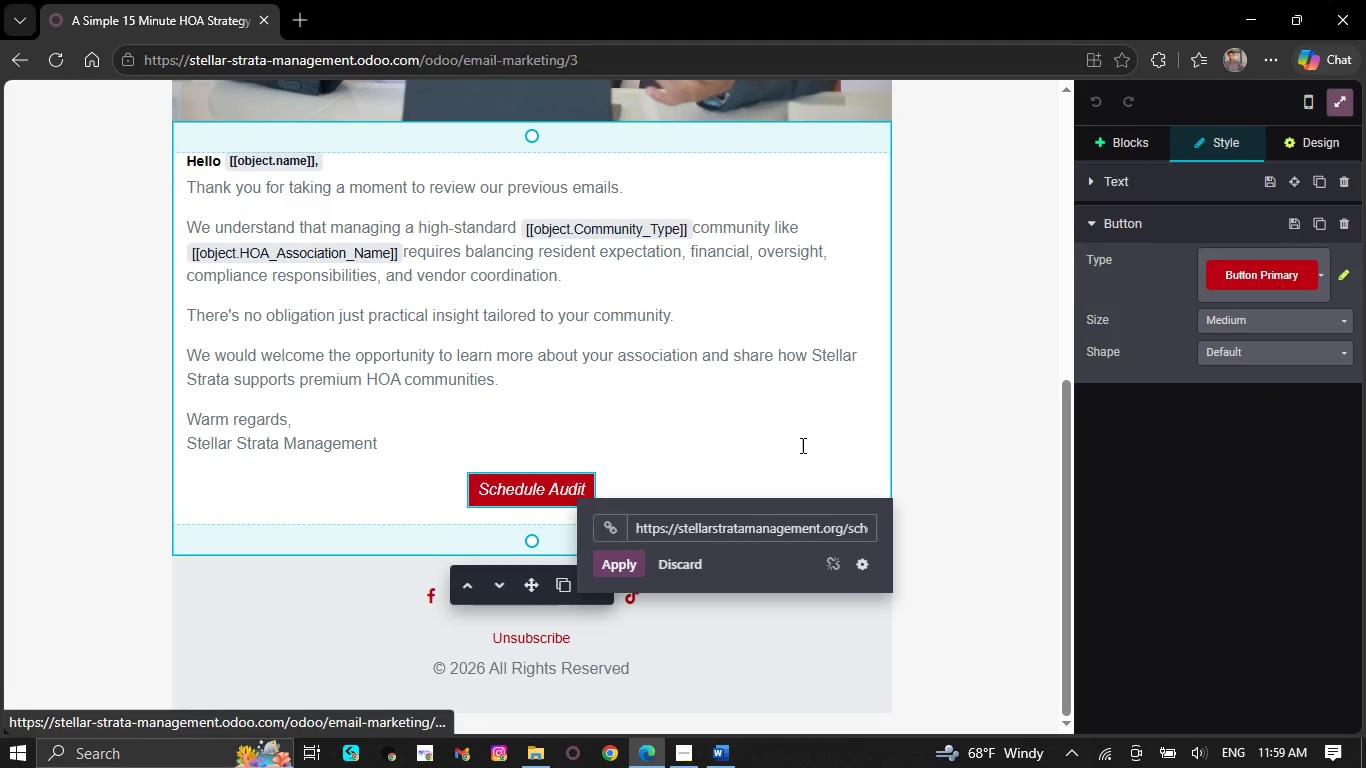 
left_click([801, 445])
 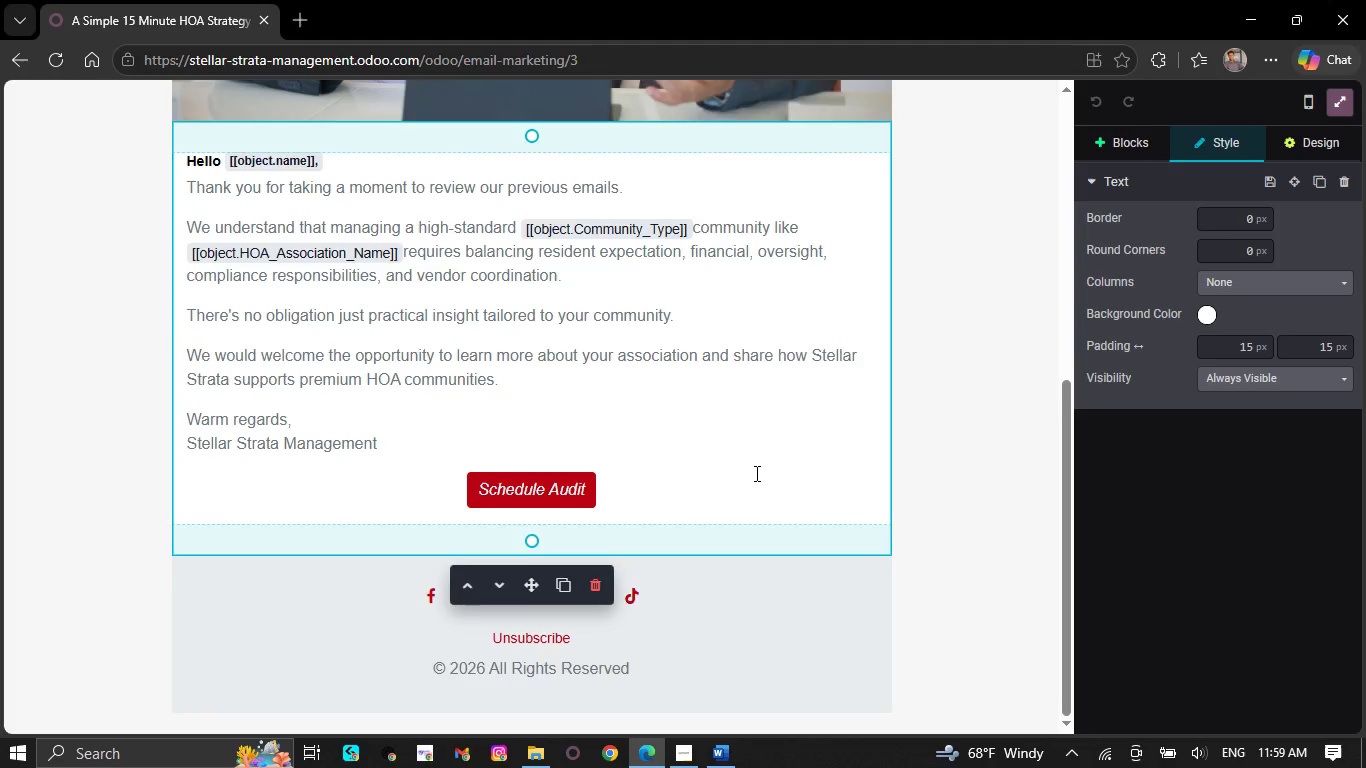 
scroll: coordinate [755, 473], scroll_direction: up, amount: 10.0
 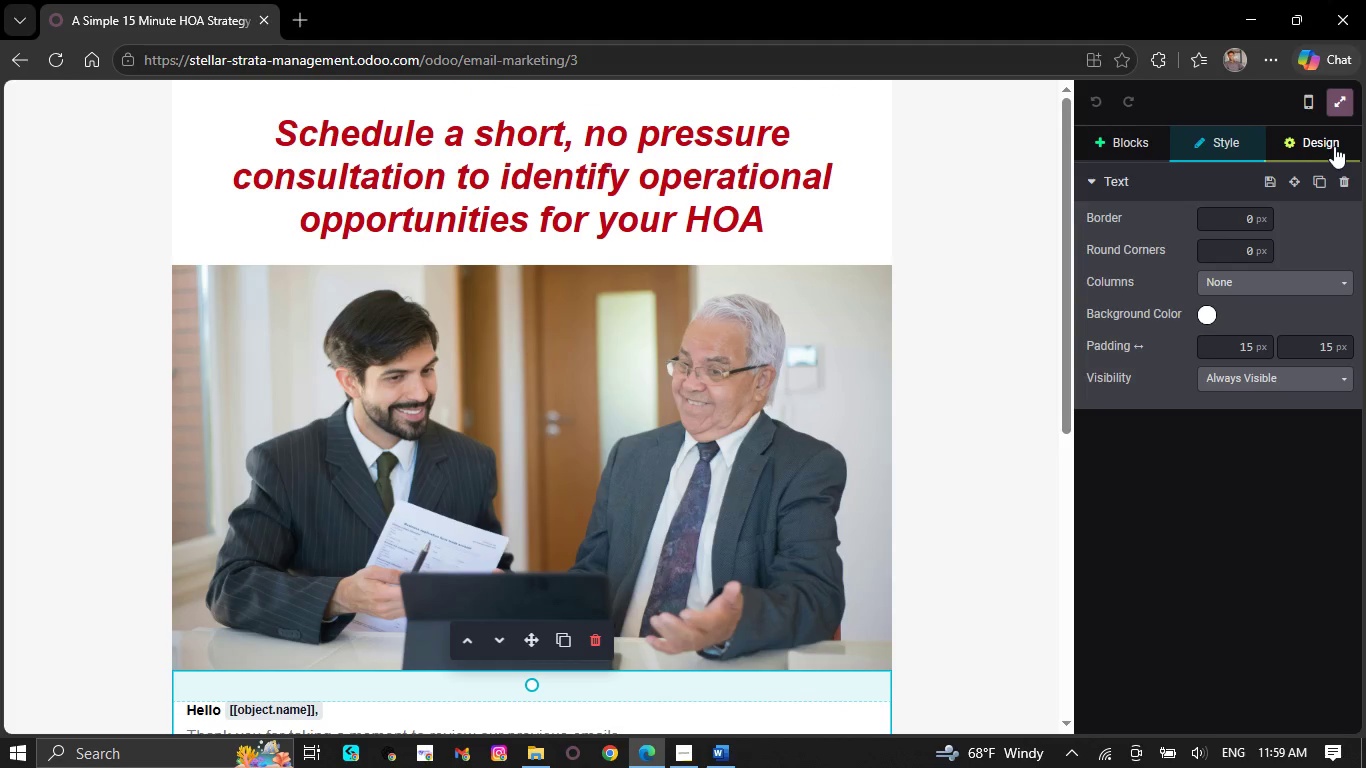 
left_click([1341, 104])
 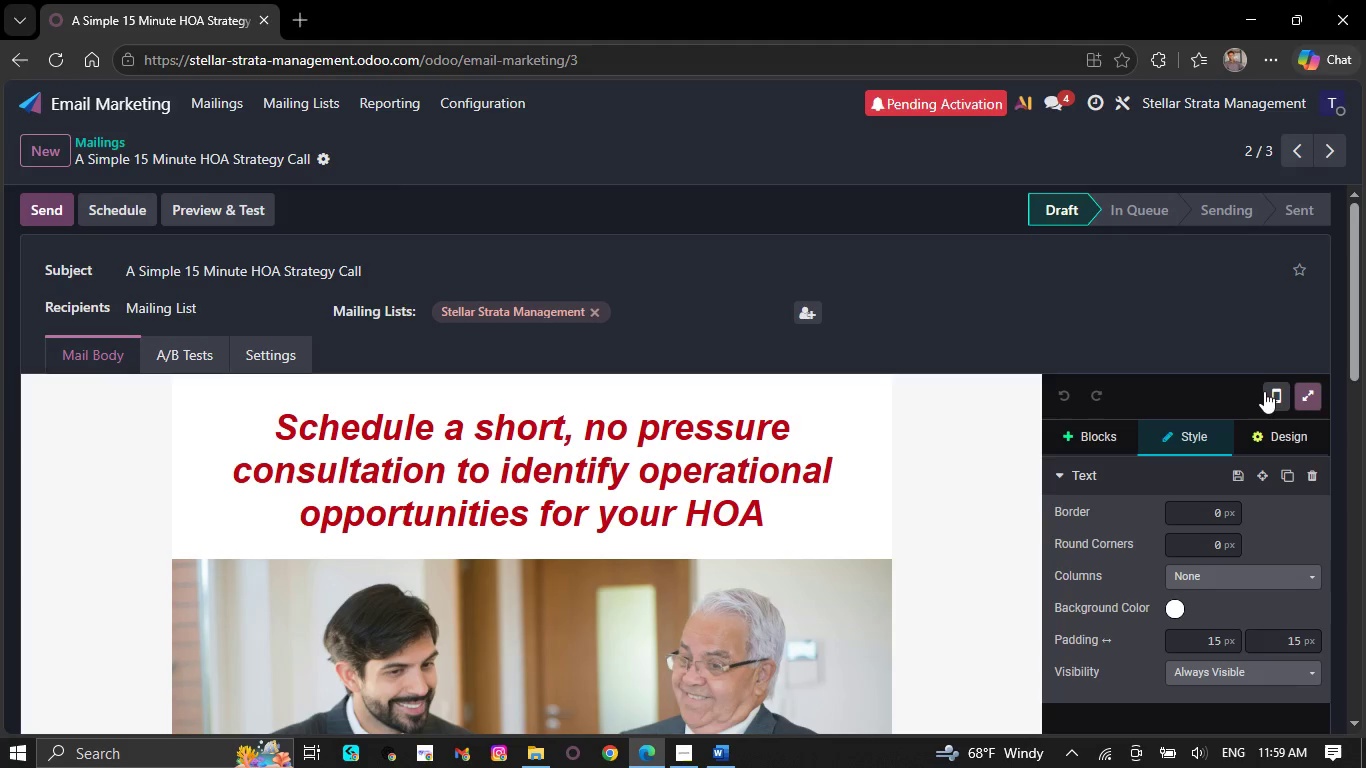 
left_click([1264, 391])
 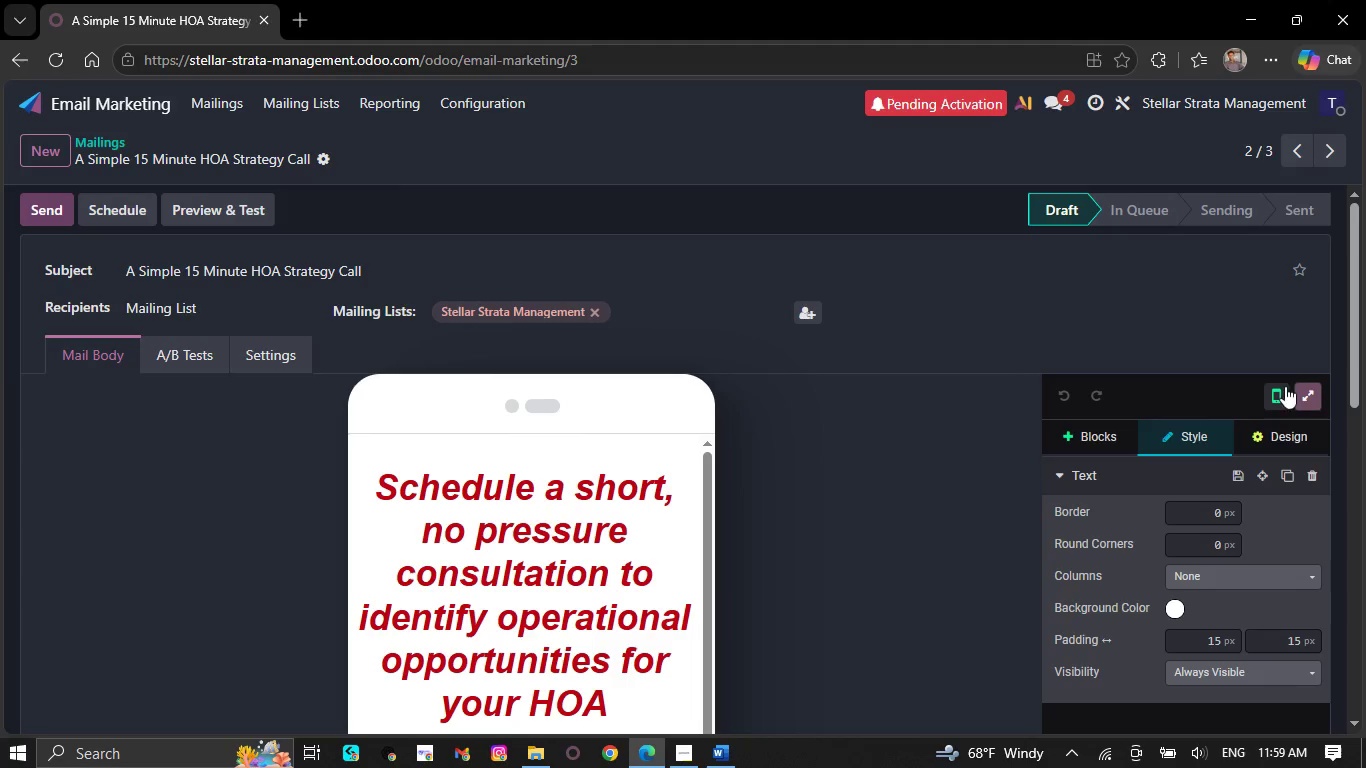 
left_click([1304, 390])
 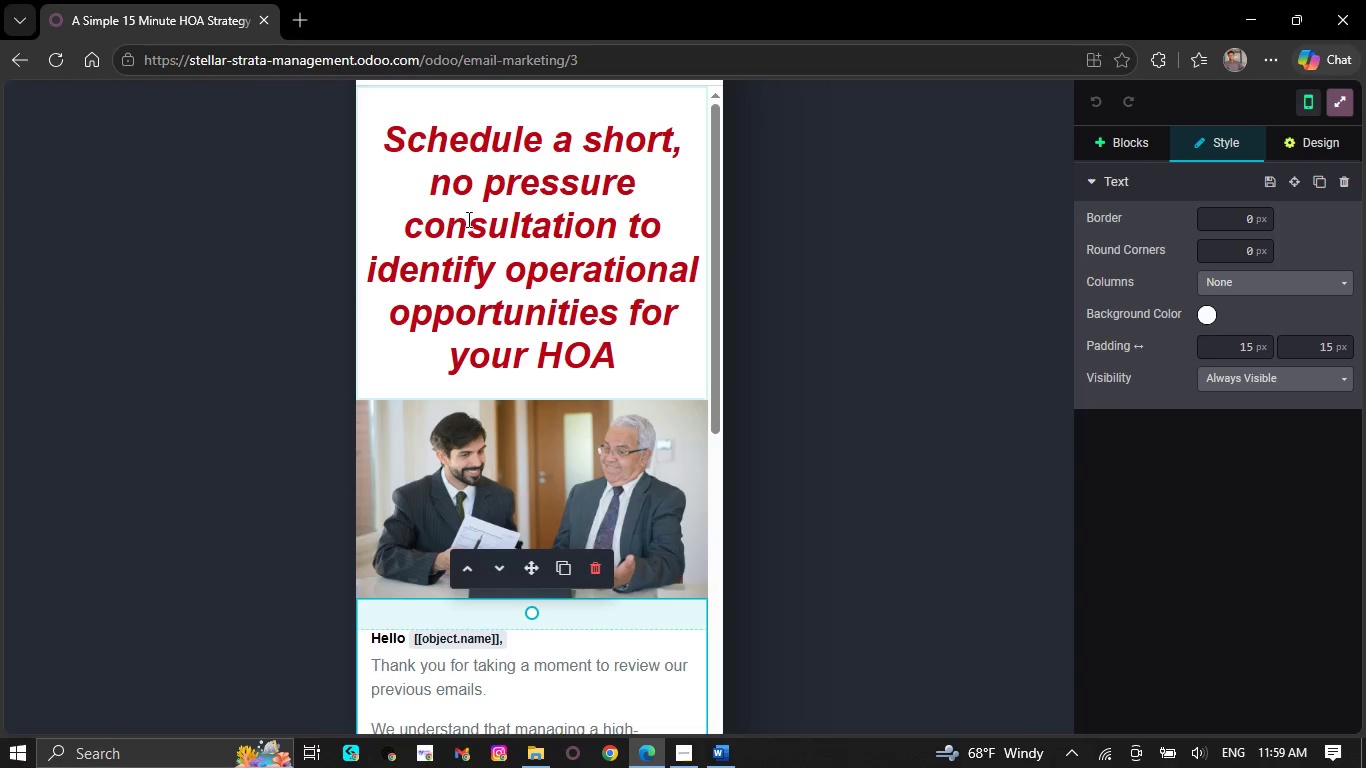 
scroll: coordinate [496, 242], scroll_direction: none, amount: 0.0
 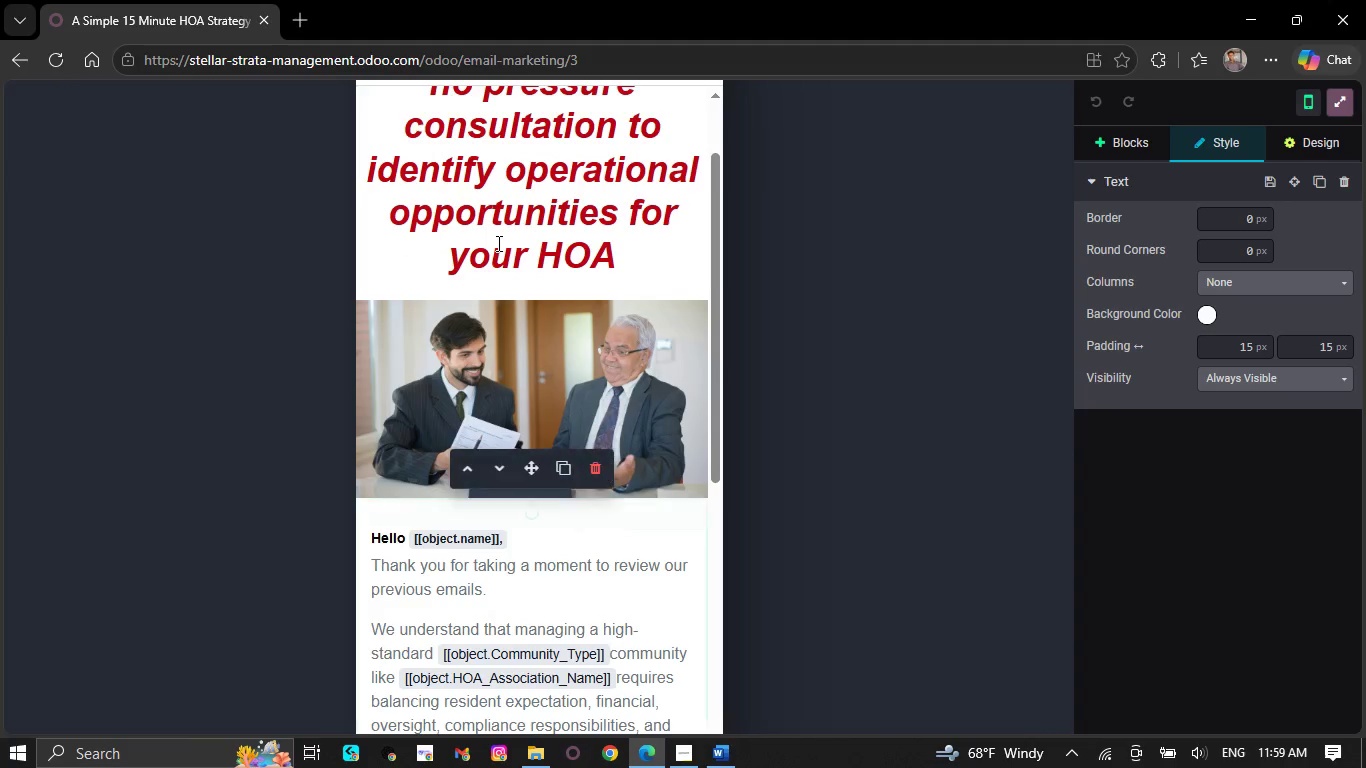 
scroll: coordinate [567, 437], scroll_direction: down, amount: 8.0
 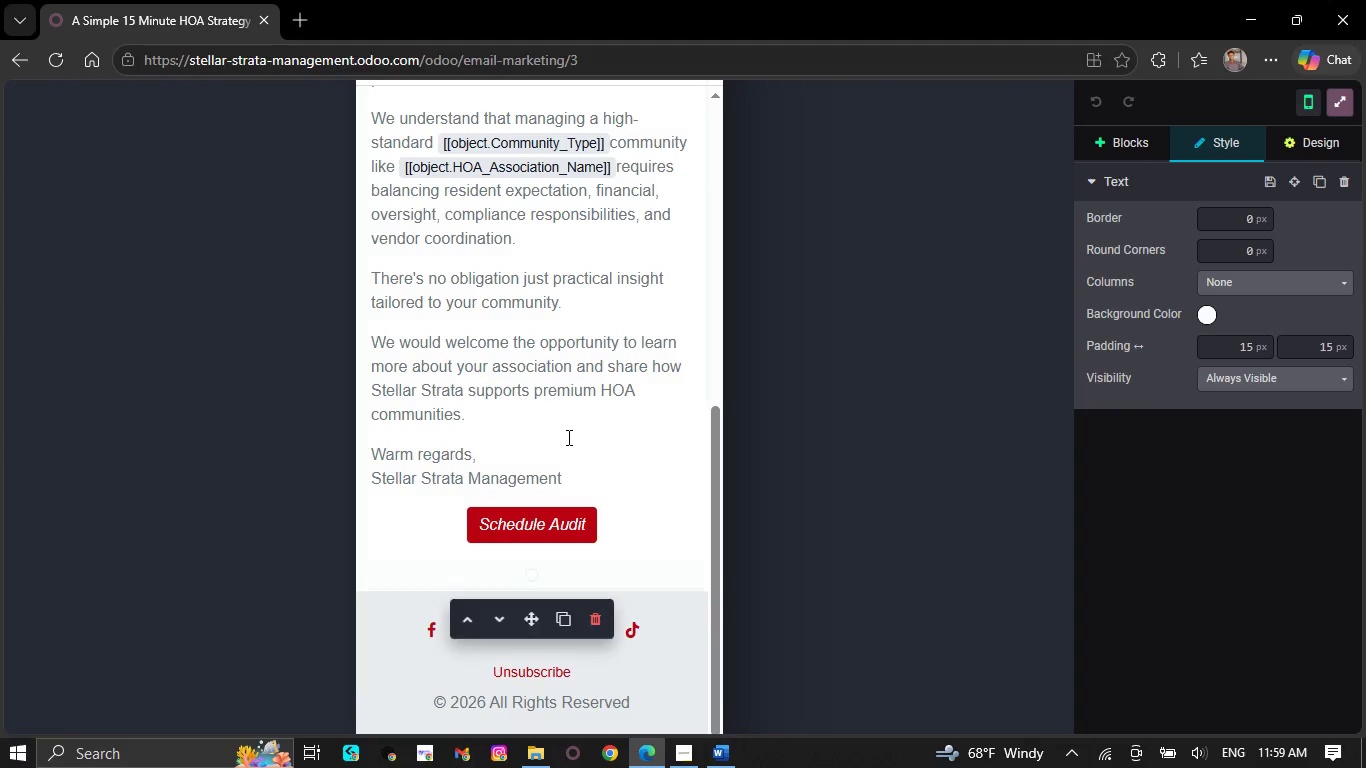 
scroll: coordinate [567, 437], scroll_direction: up, amount: 6.0
 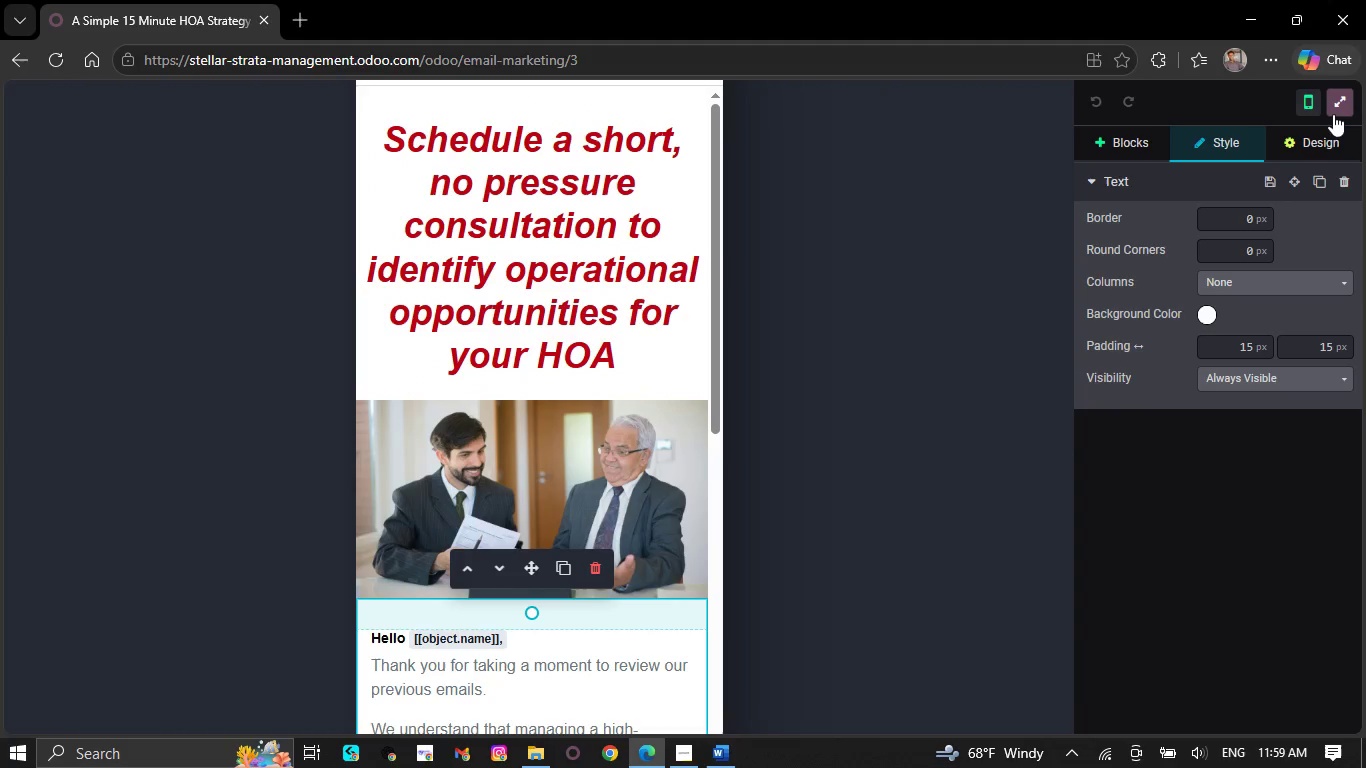 
left_click([1340, 108])
 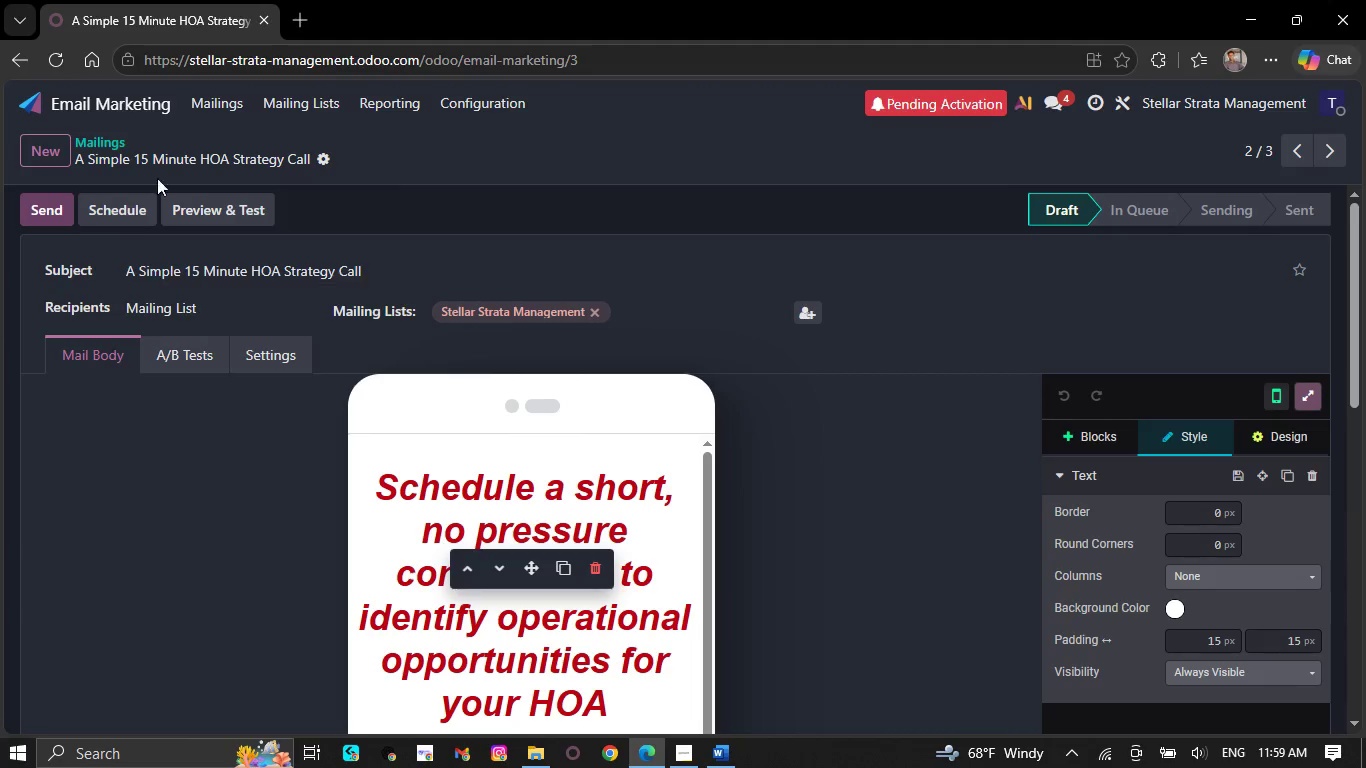 
left_click([232, 107])
 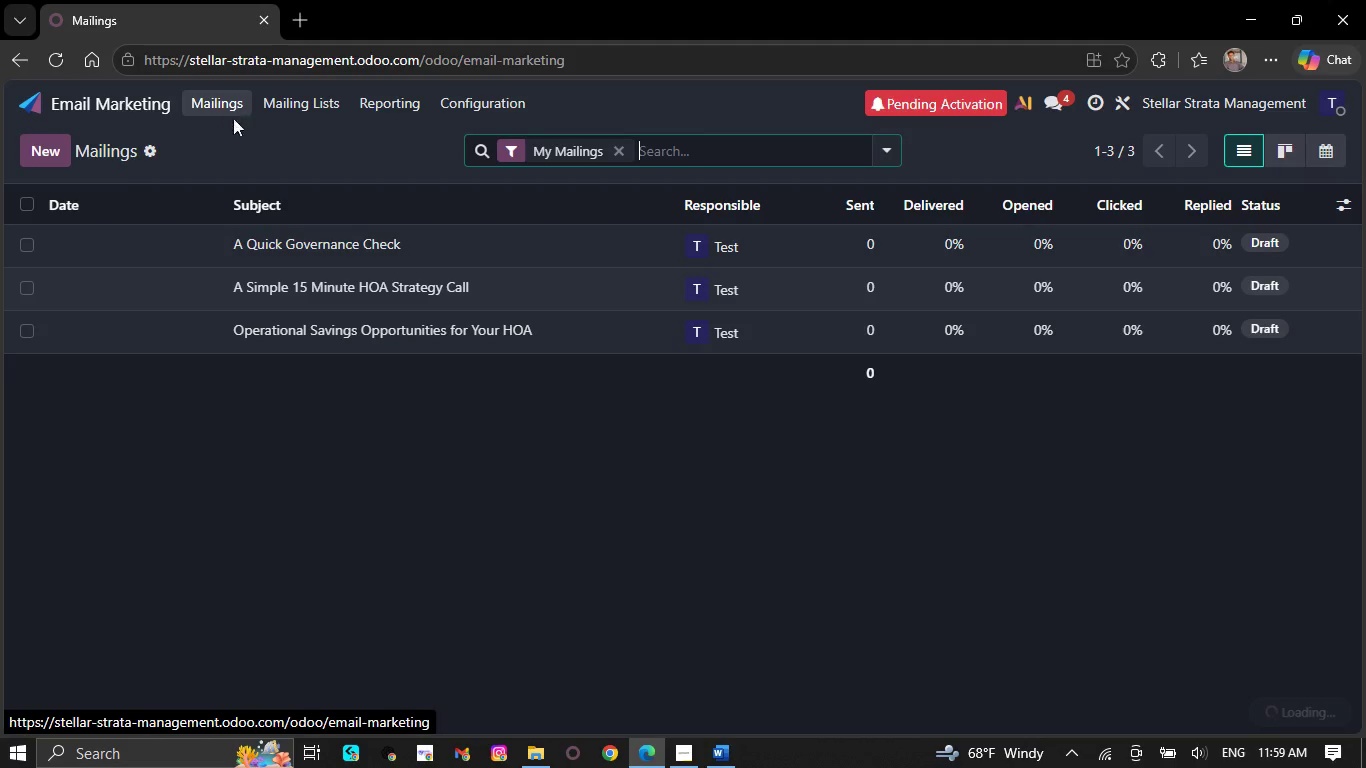 
mouse_move([288, 291])
 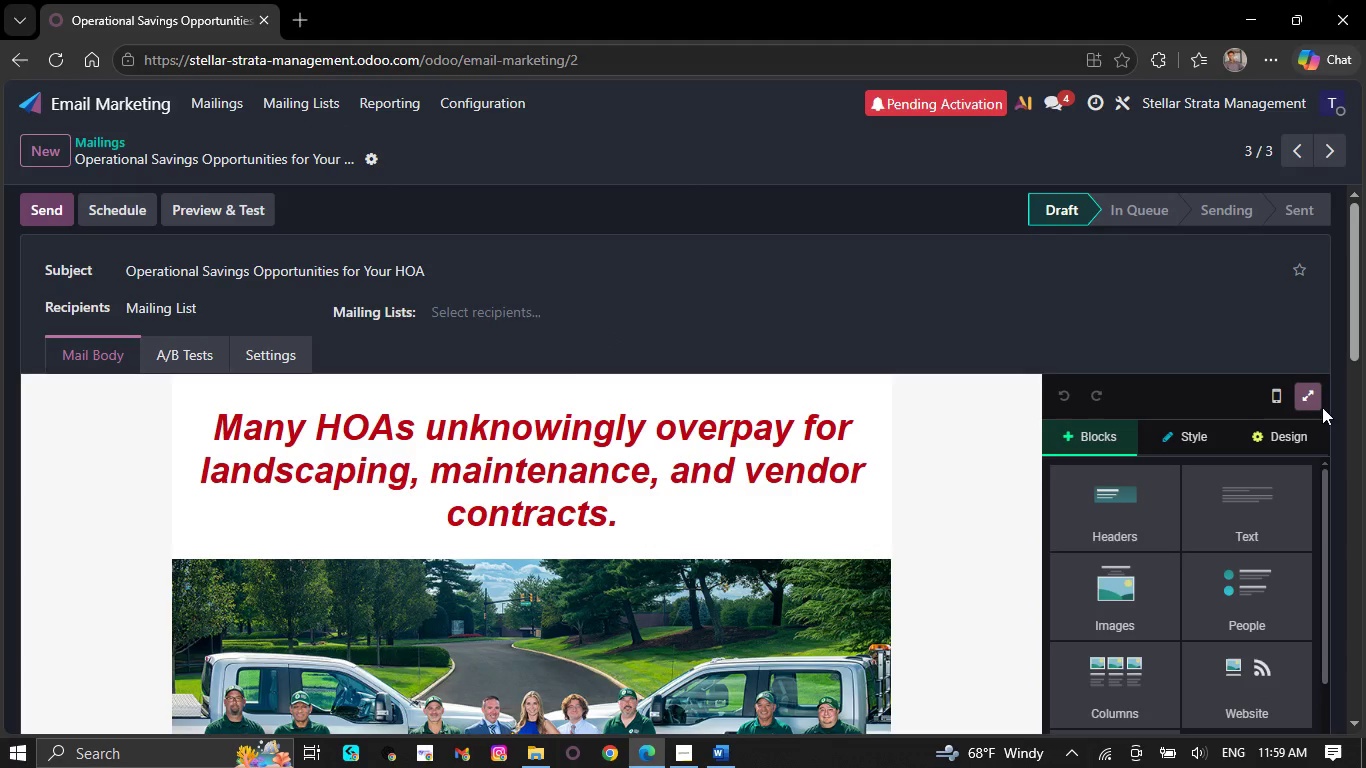 
left_click([1308, 403])
 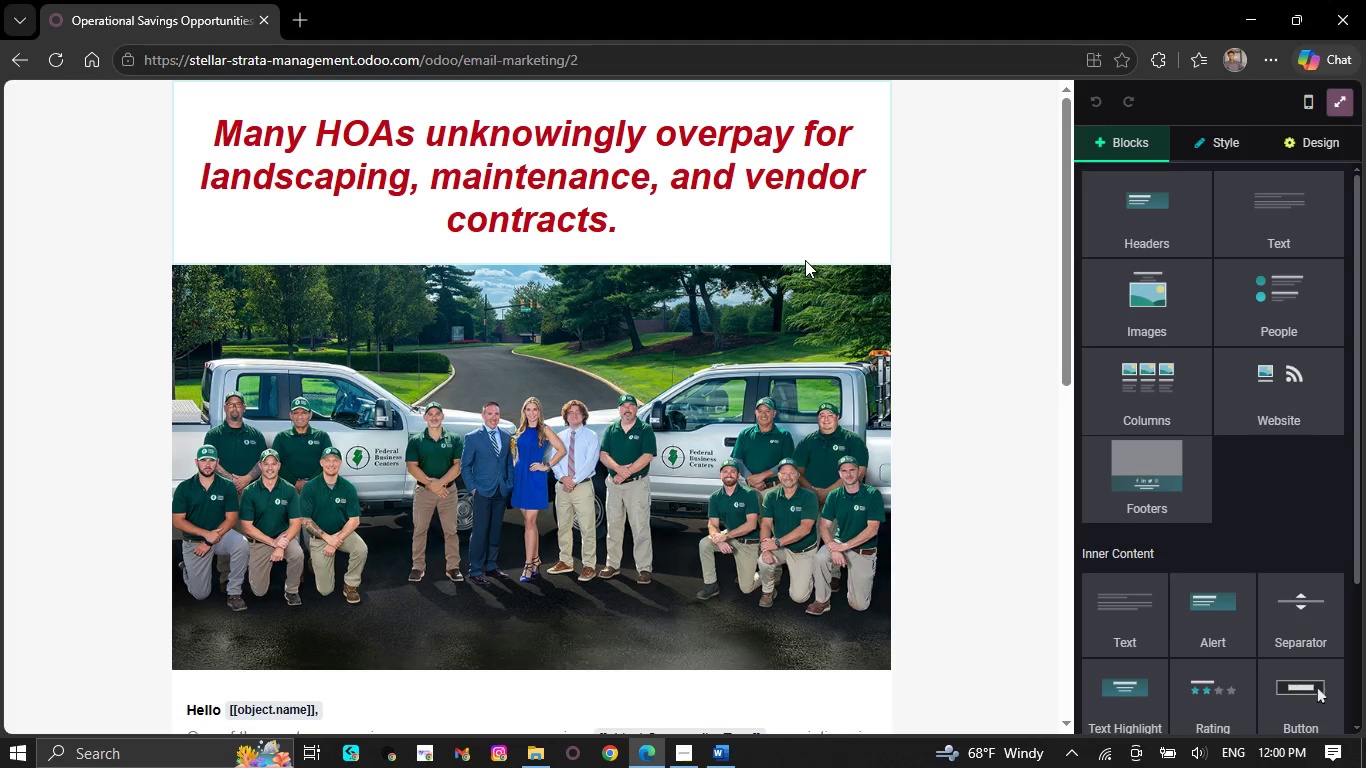 
scroll: coordinate [799, 268], scroll_direction: none, amount: 0.0
 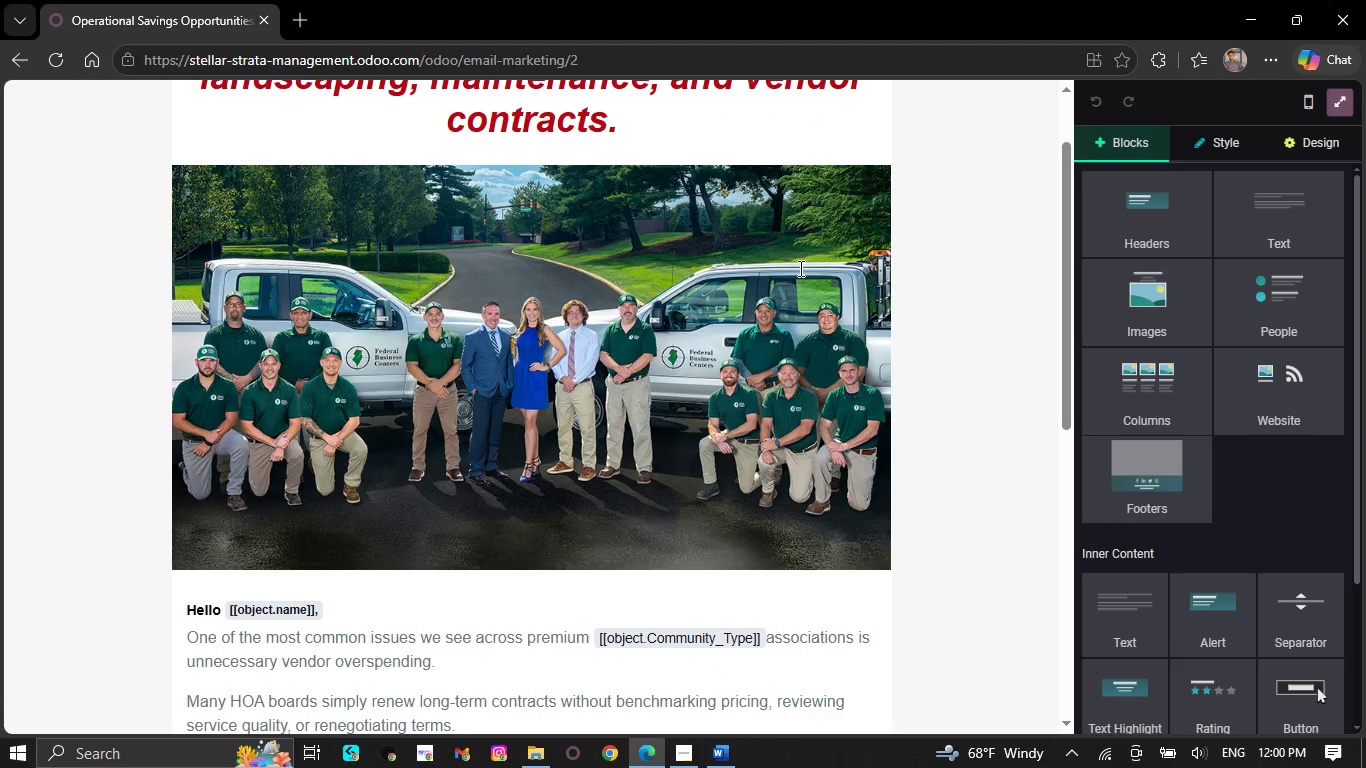 
scroll: coordinate [798, 273], scroll_direction: down, amount: 8.0
 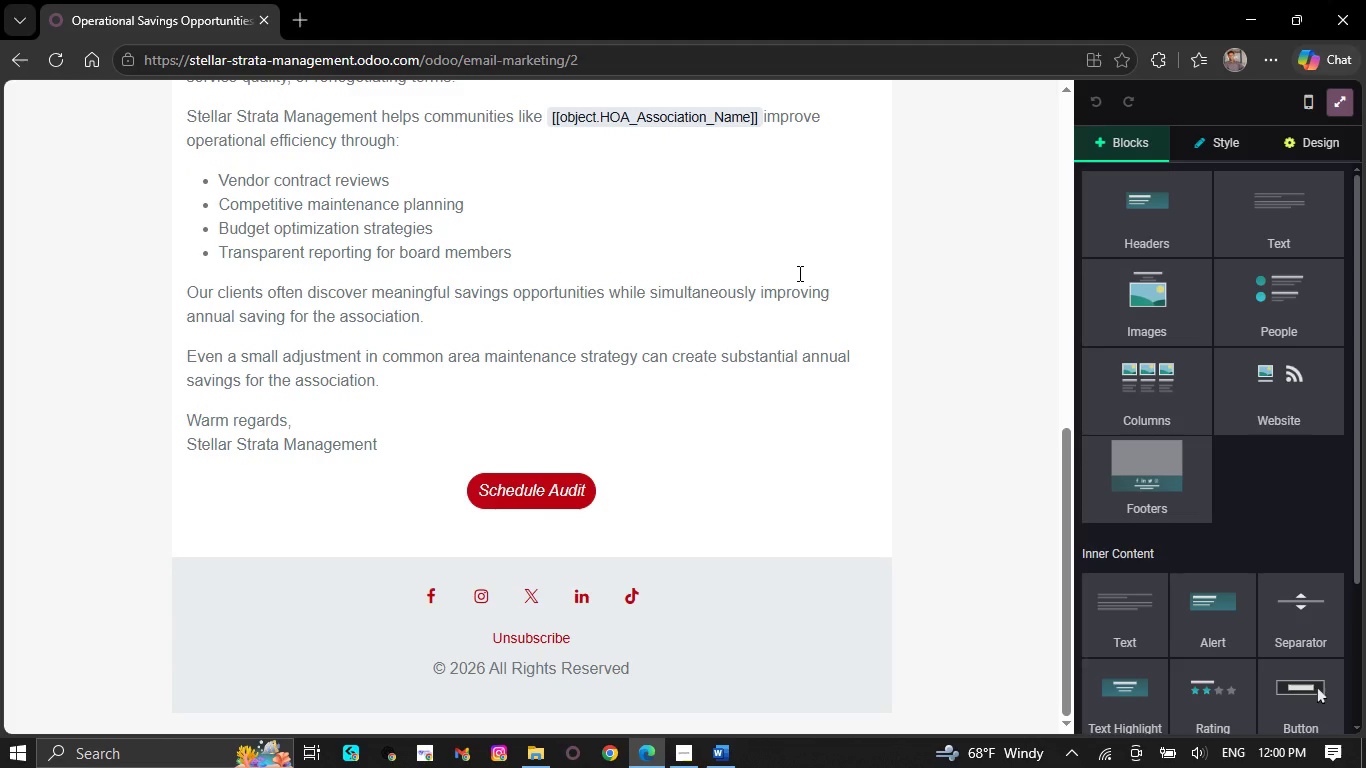 
scroll: coordinate [798, 273], scroll_direction: none, amount: 0.0
 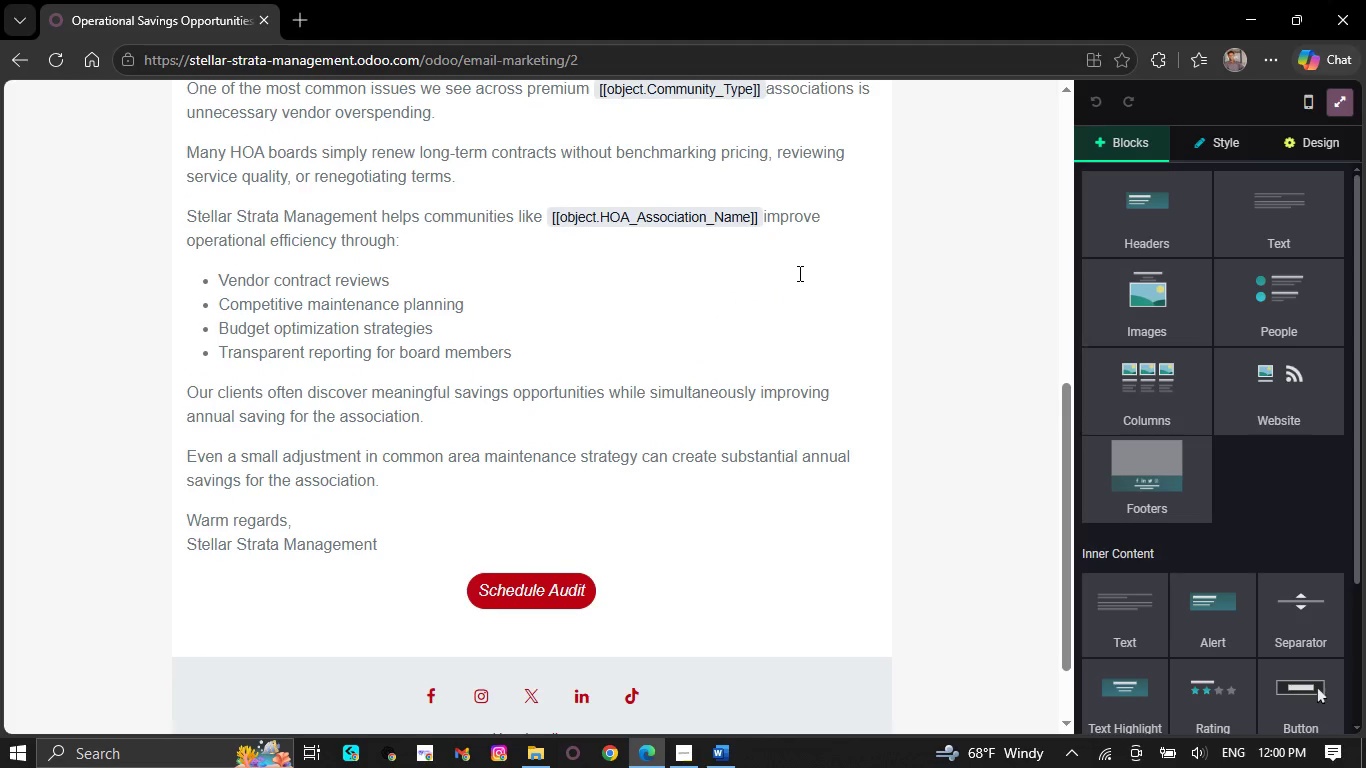 
scroll: coordinate [796, 275], scroll_direction: up, amount: 7.0
 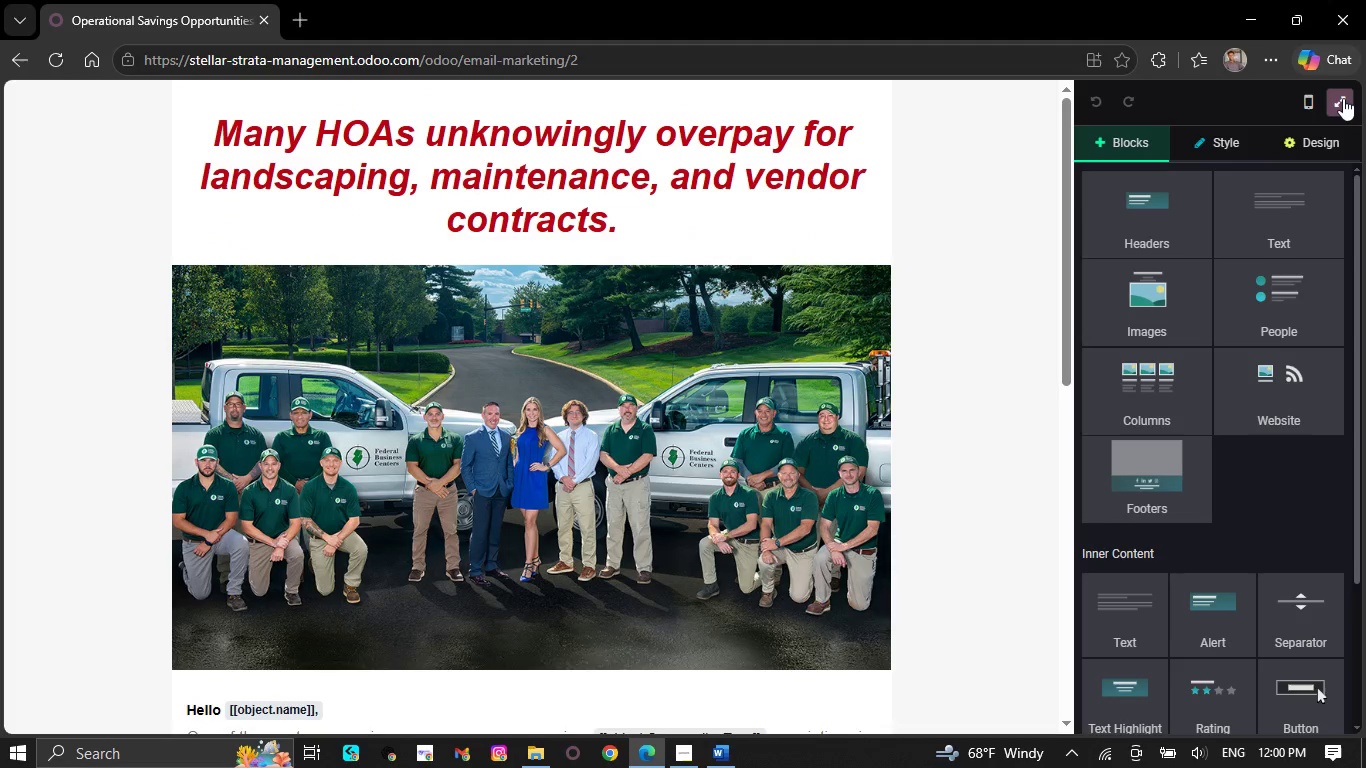 
left_click([1343, 98])
 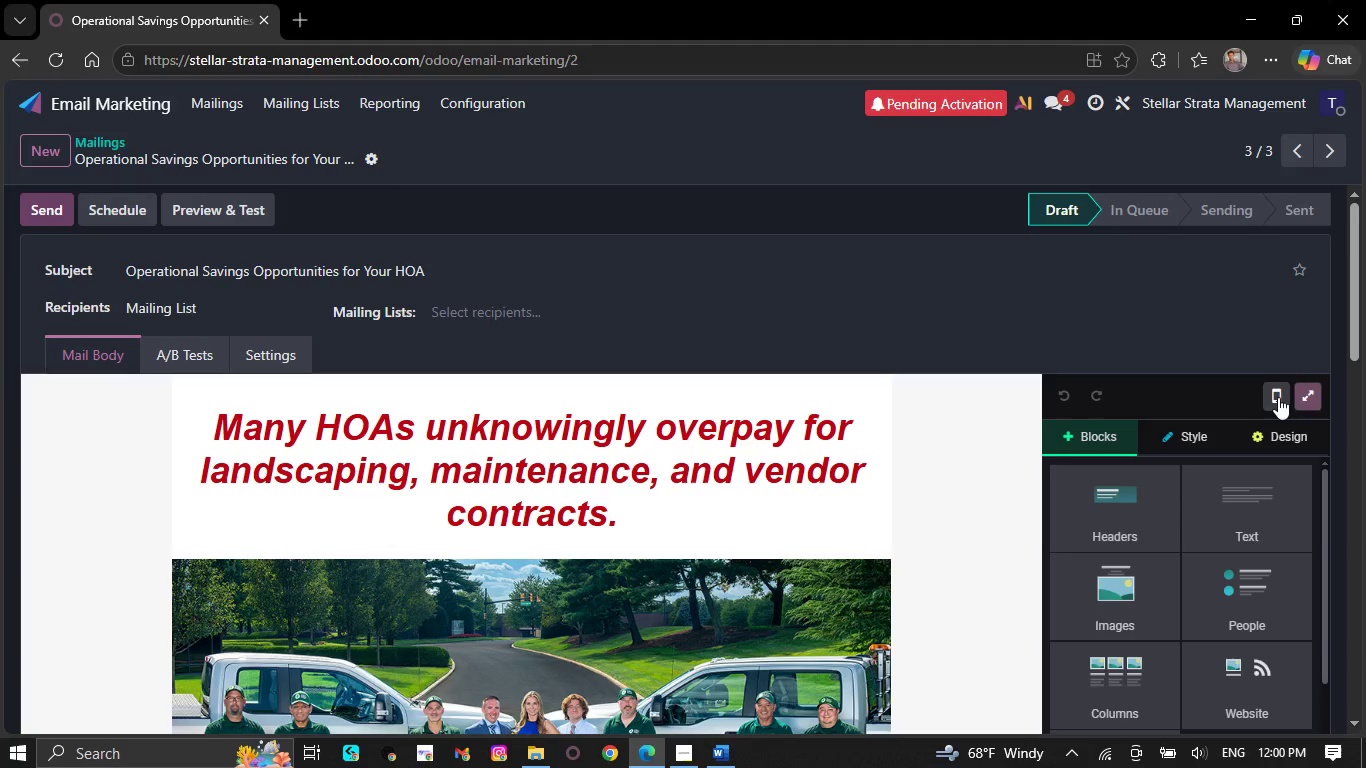 
left_click([1278, 397])
 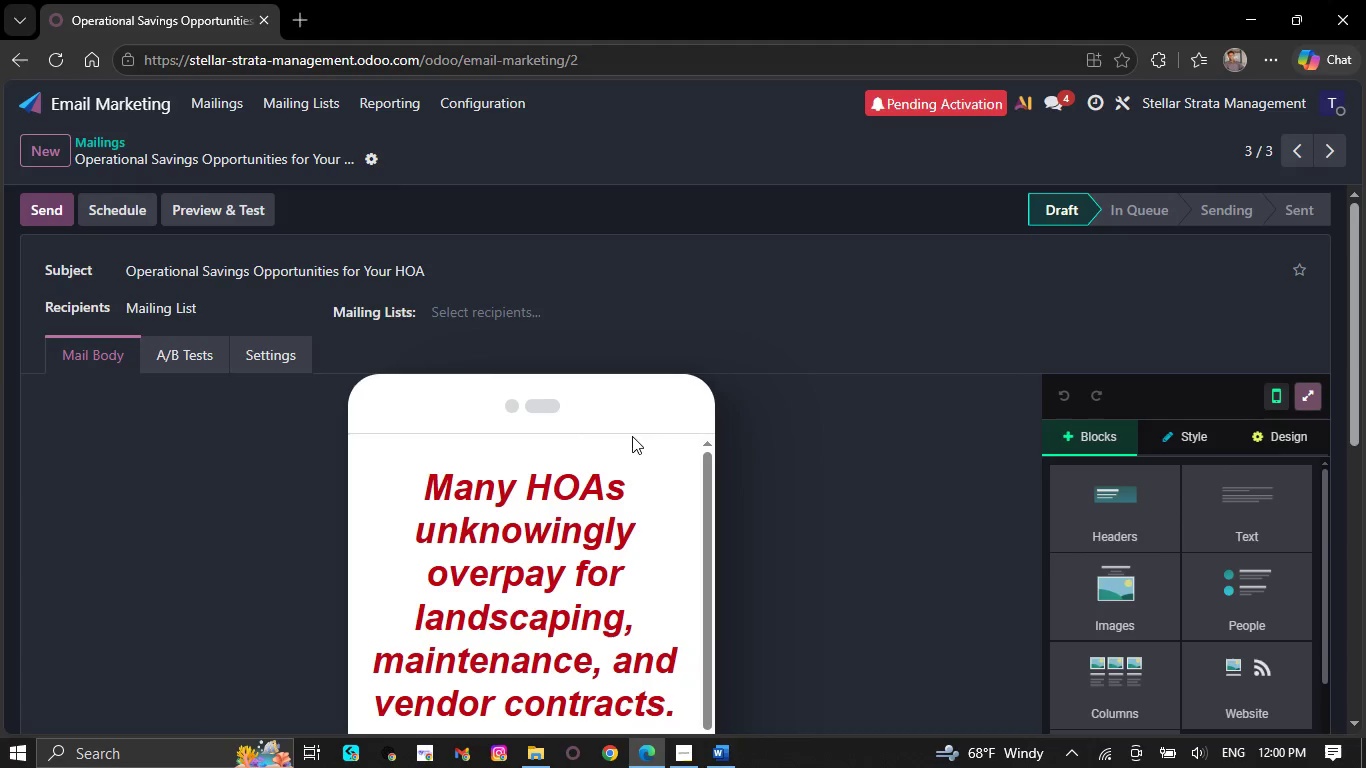 
scroll: coordinate [620, 469], scroll_direction: down, amount: 1.0
 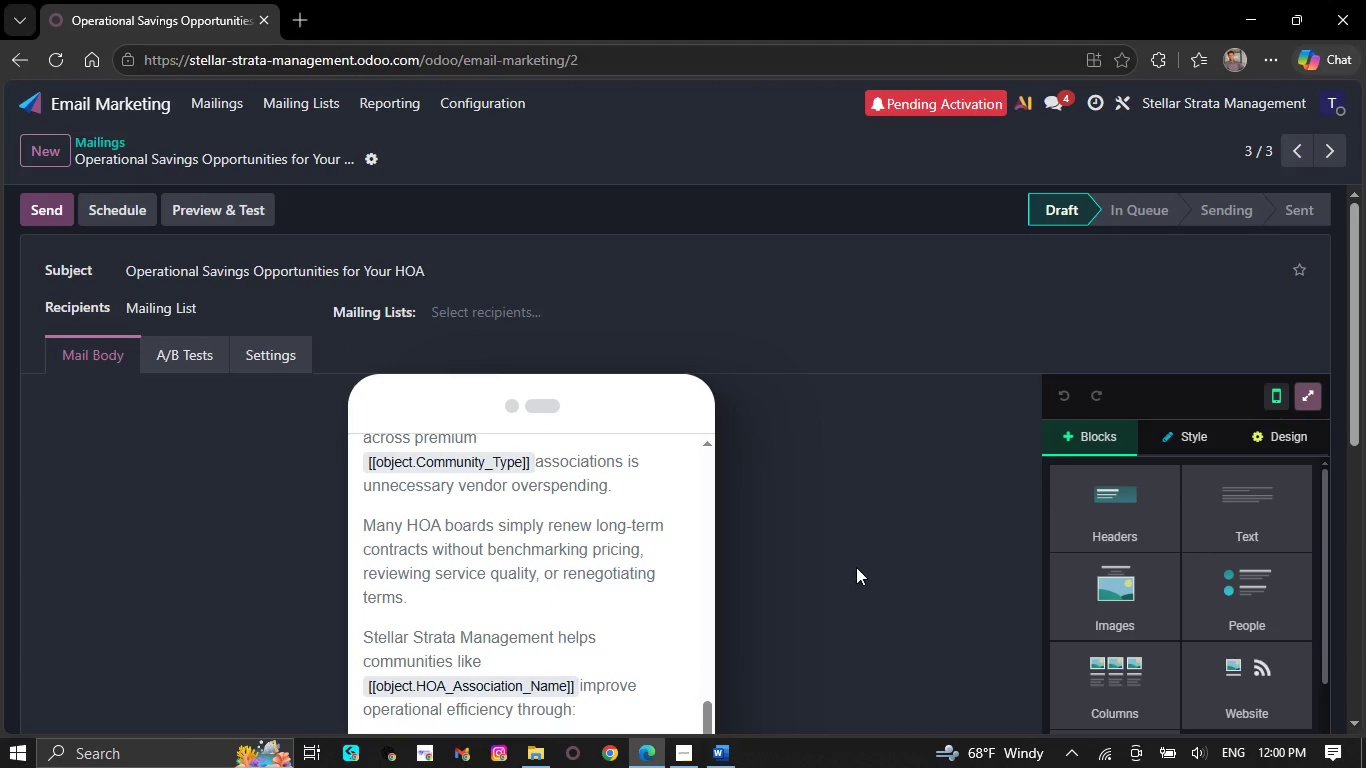 
left_click([1301, 399])
 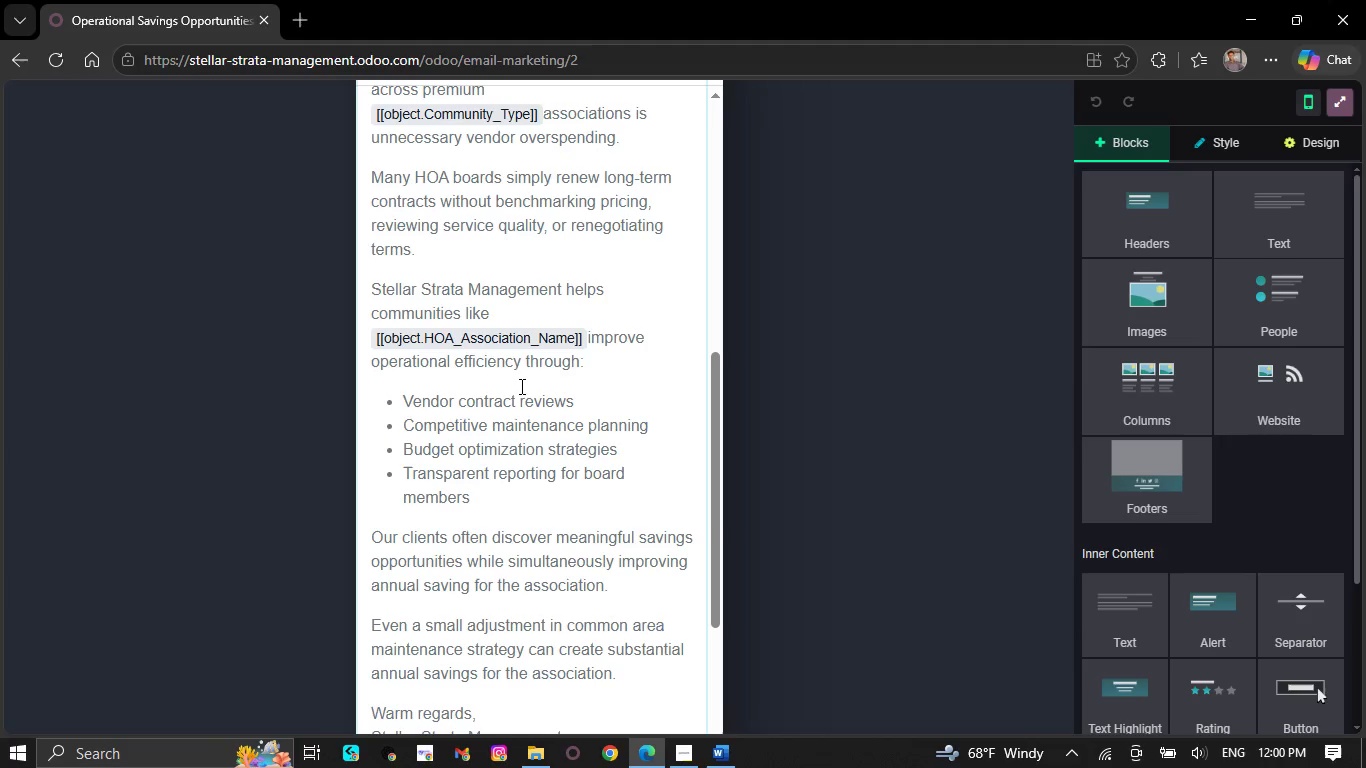 
scroll: coordinate [446, 362], scroll_direction: down, amount: 8.0
 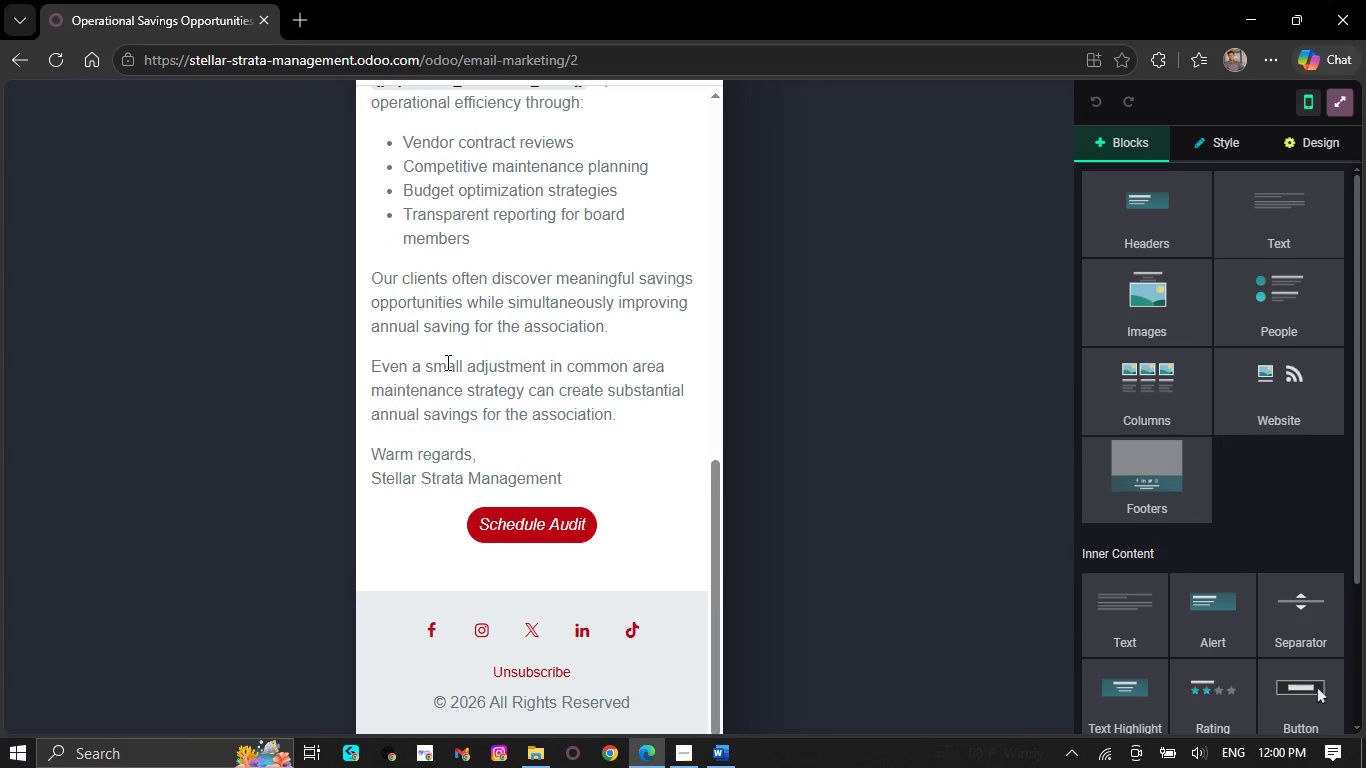 
scroll: coordinate [446, 363], scroll_direction: up, amount: 14.0
 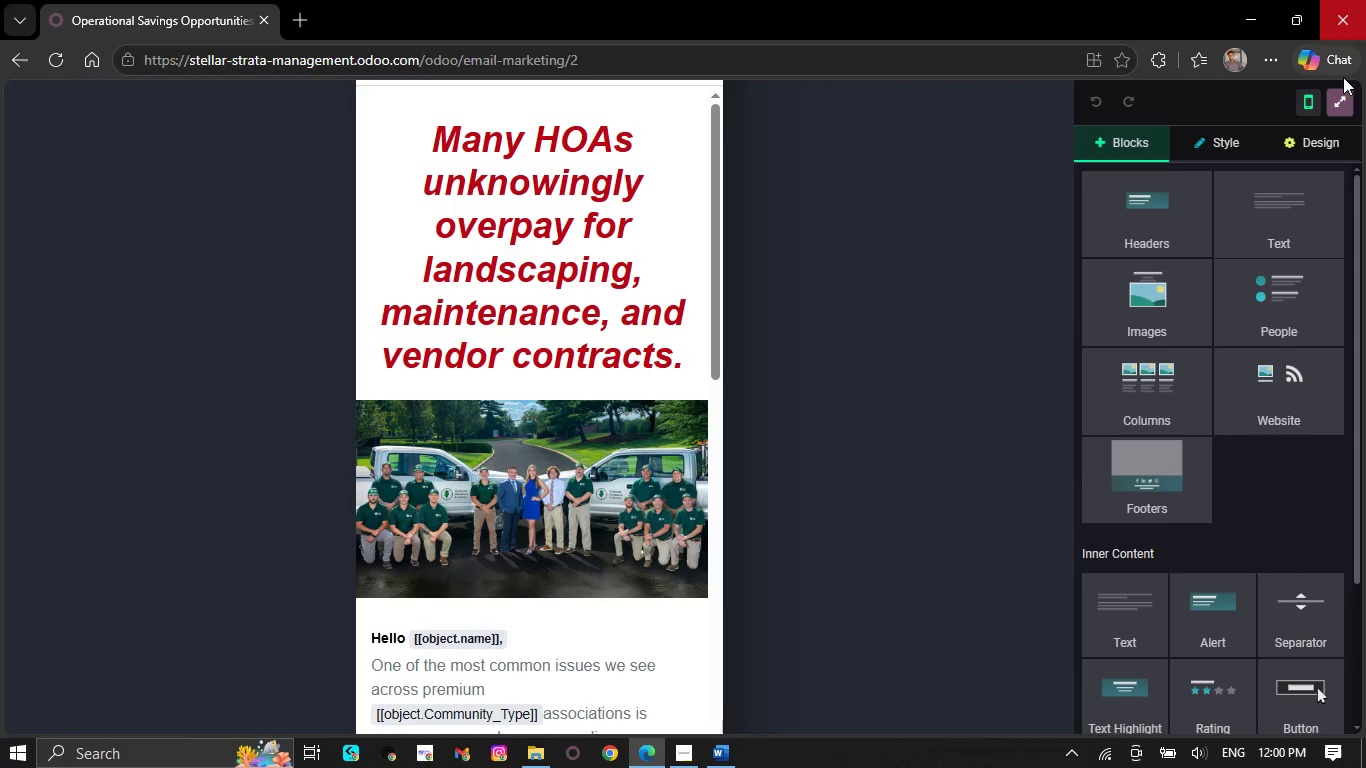 
left_click([1341, 101])
 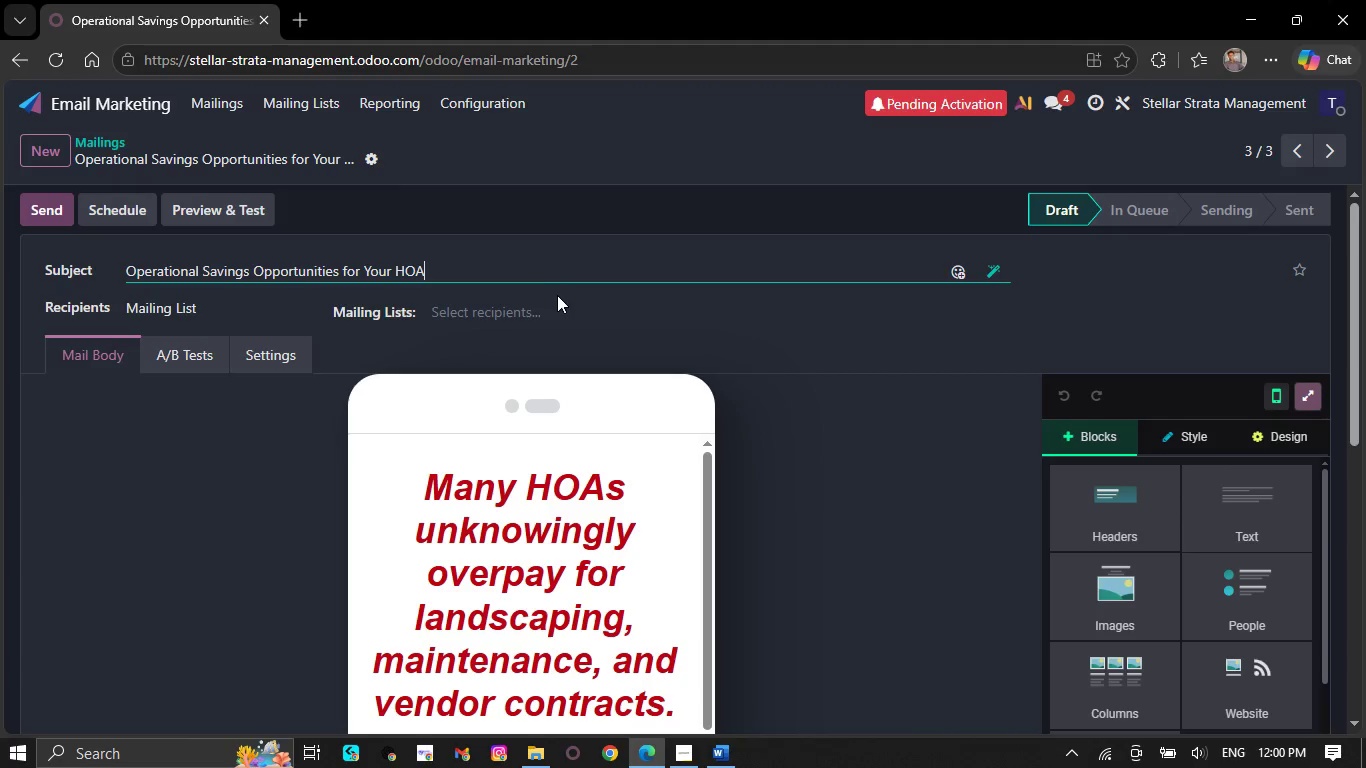 
left_click([494, 309])
 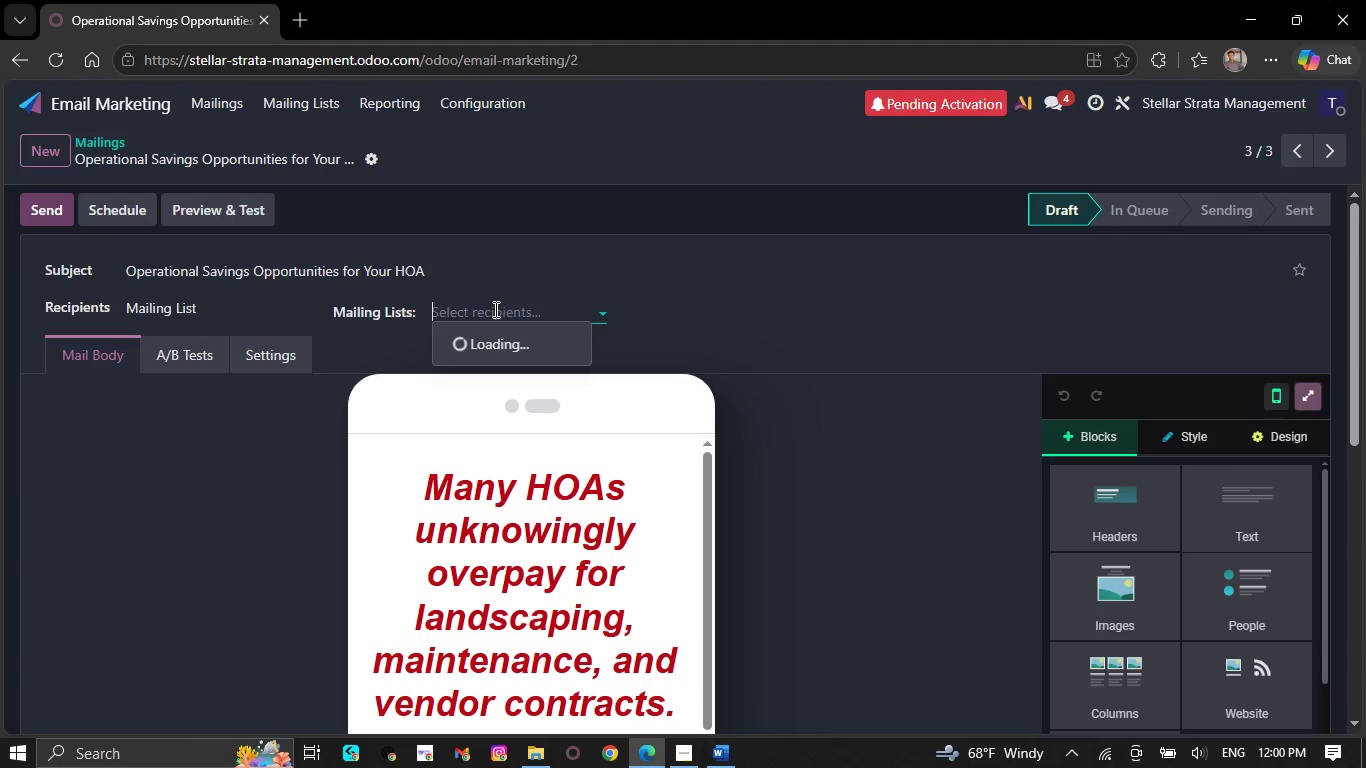 
mouse_move([517, 341])
 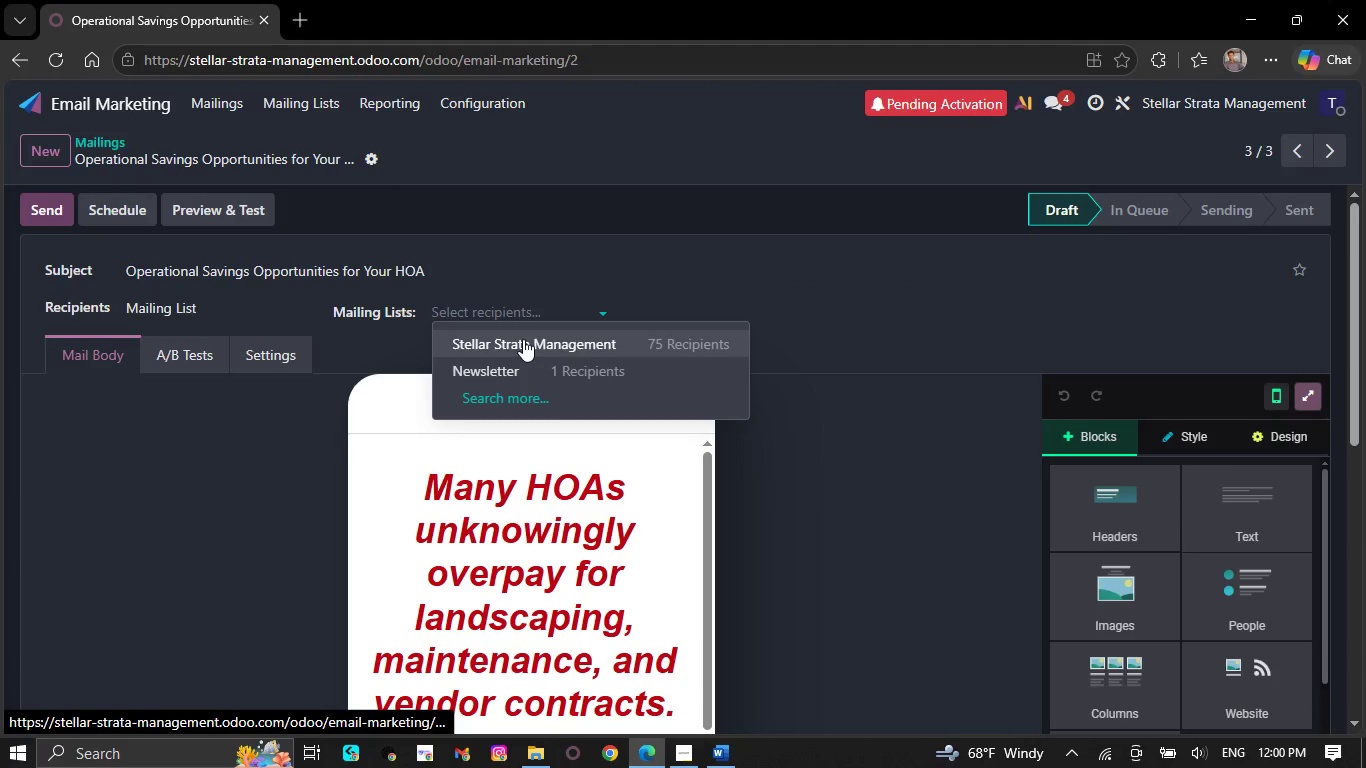 
left_click([523, 339])
 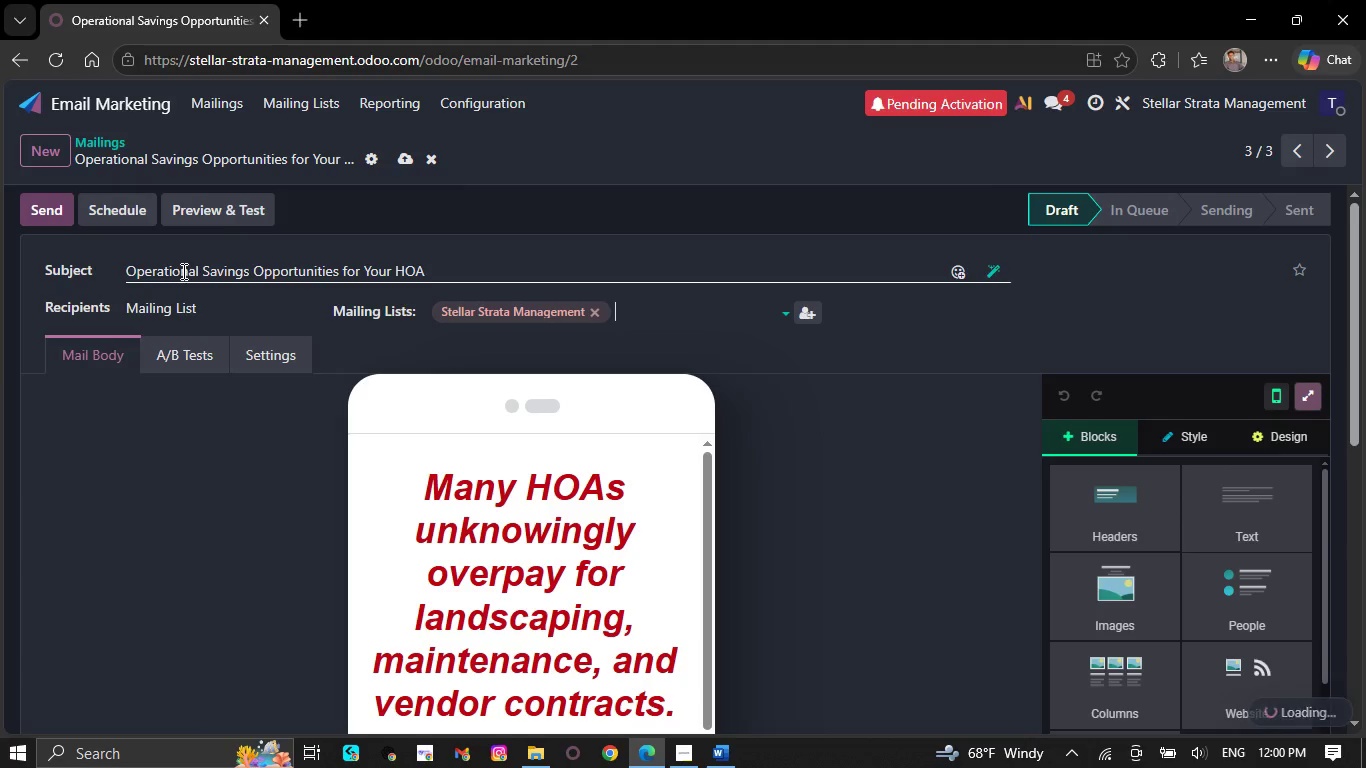 
left_click([223, 205])
 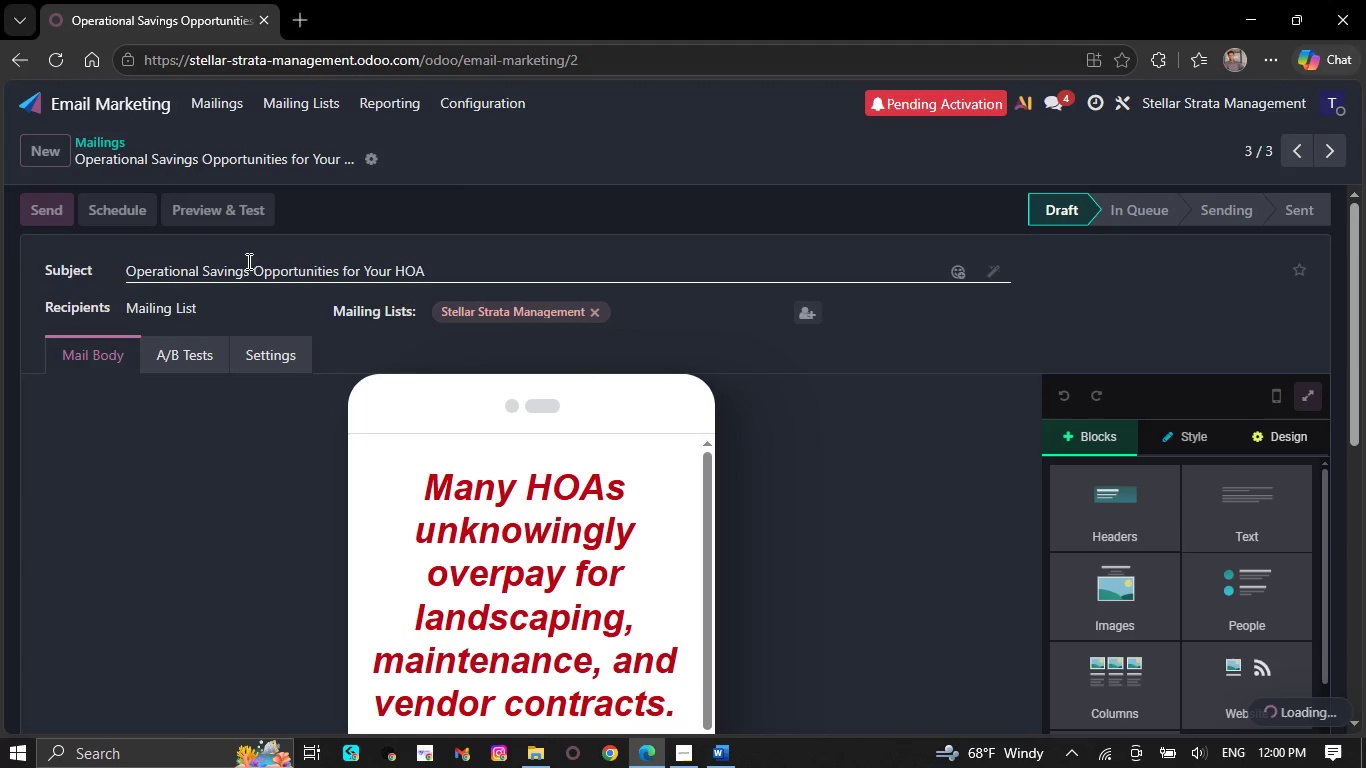 
mouse_move([345, 268])
 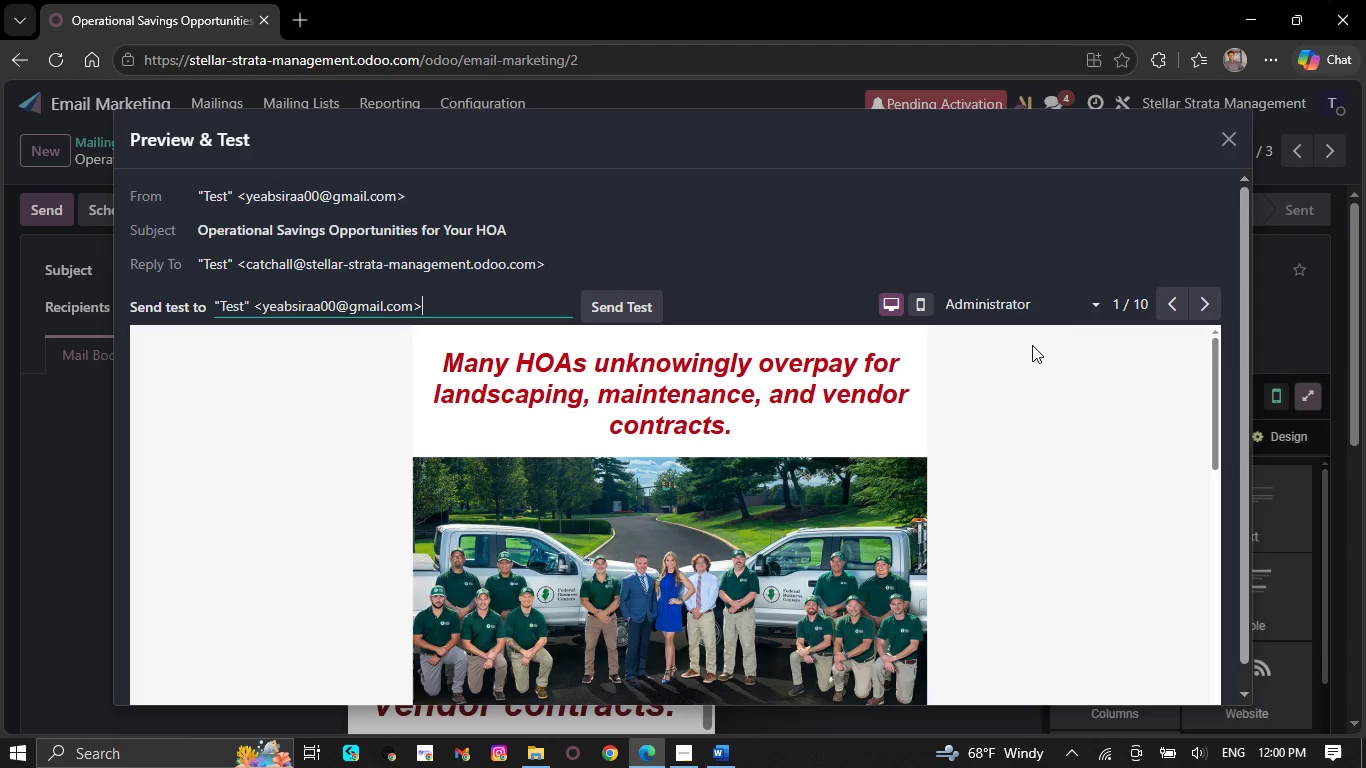 
left_click([1020, 307])
 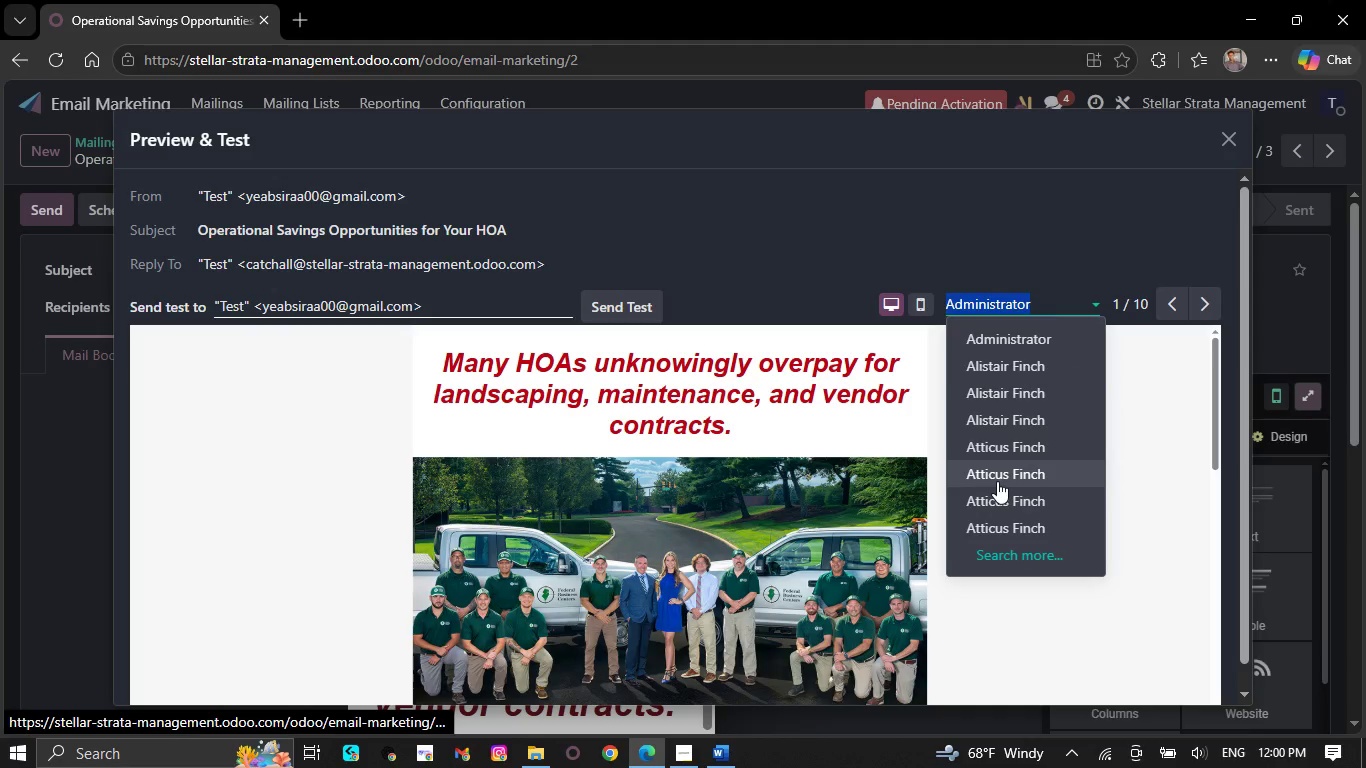 
scroll: coordinate [997, 481], scroll_direction: down, amount: 1.0
 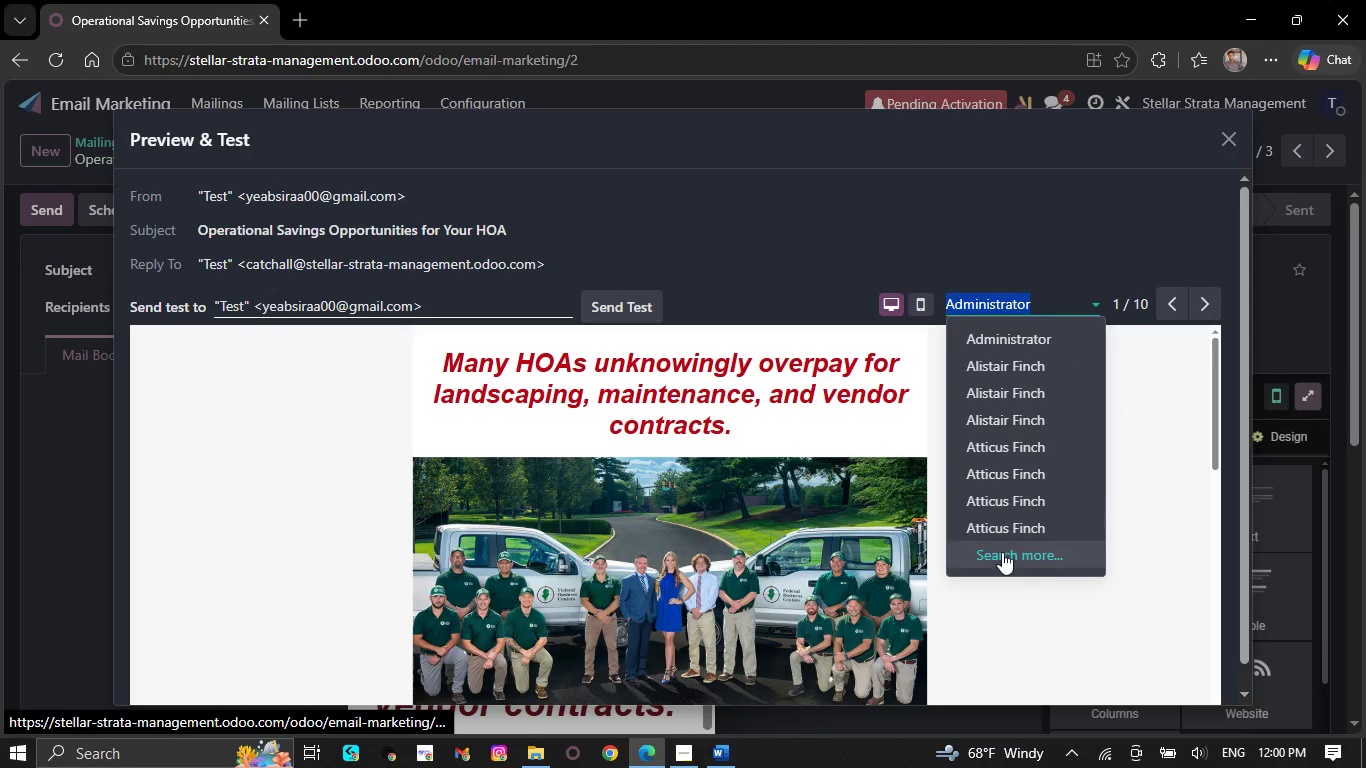 
left_click([1004, 551])
 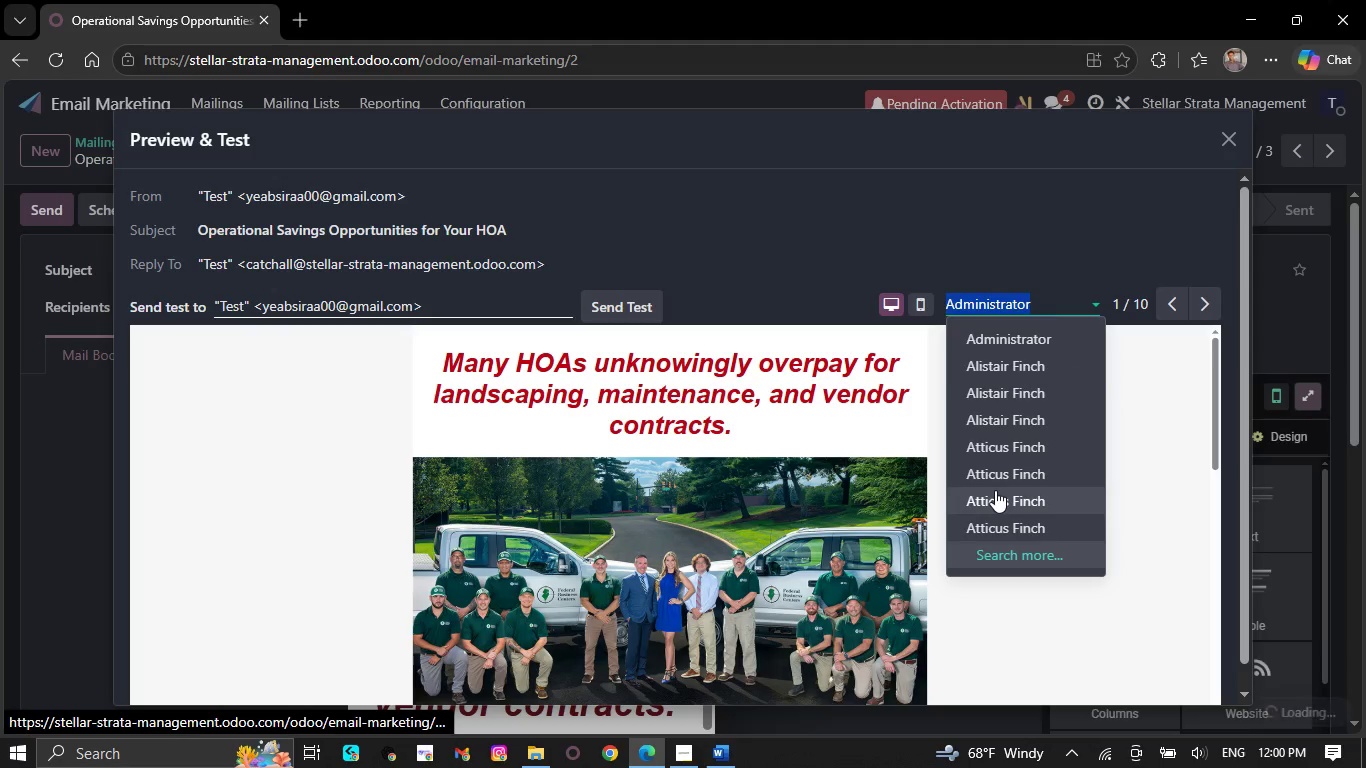 
scroll: coordinate [890, 519], scroll_direction: down, amount: 8.0
 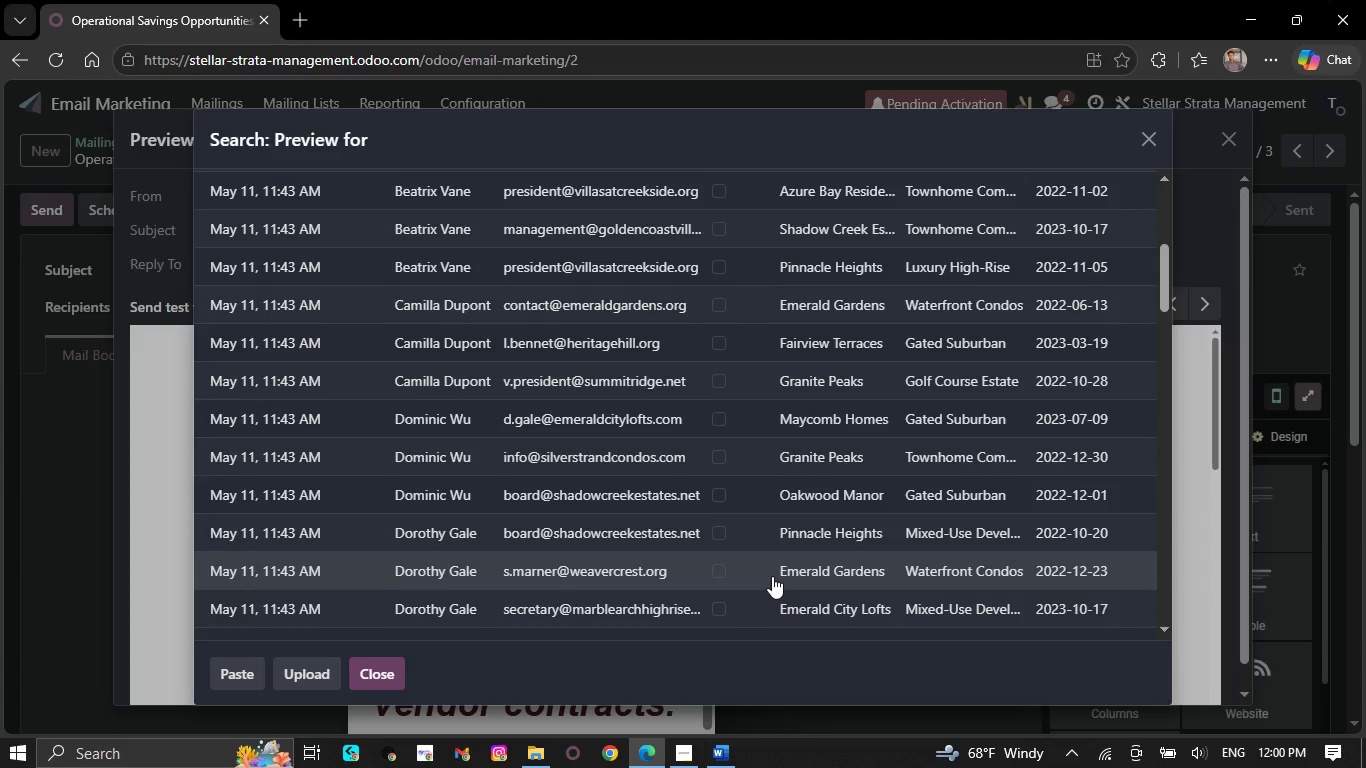 
left_click([772, 576])
 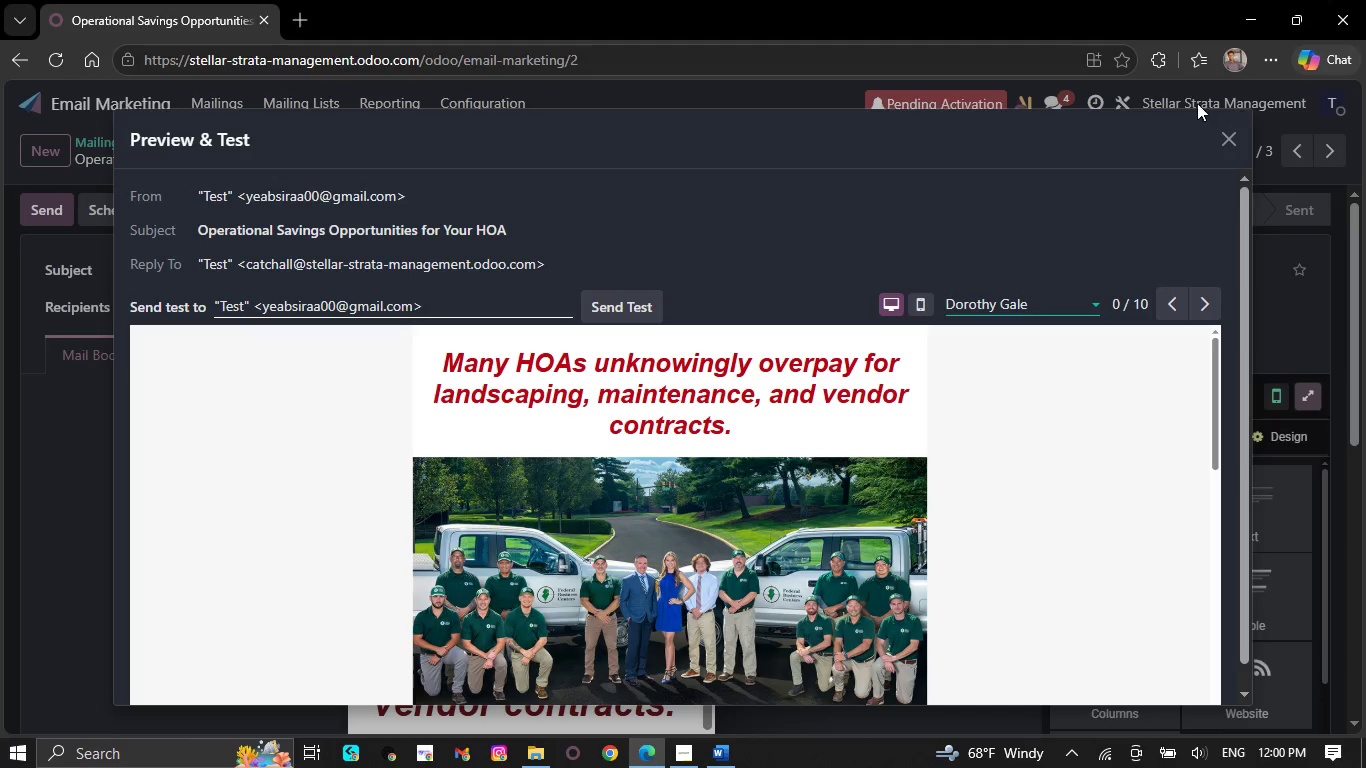 
left_click([1143, 97])
 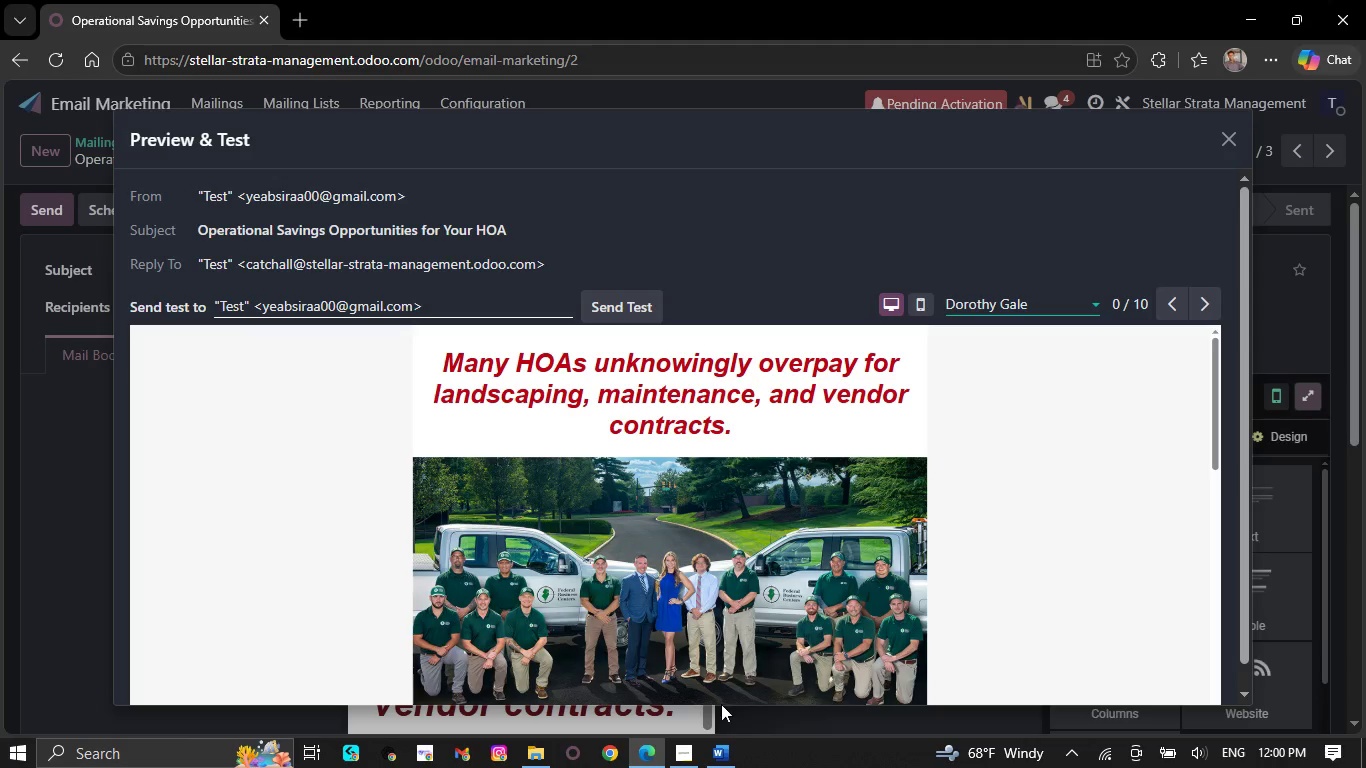 
left_click([723, 743])
 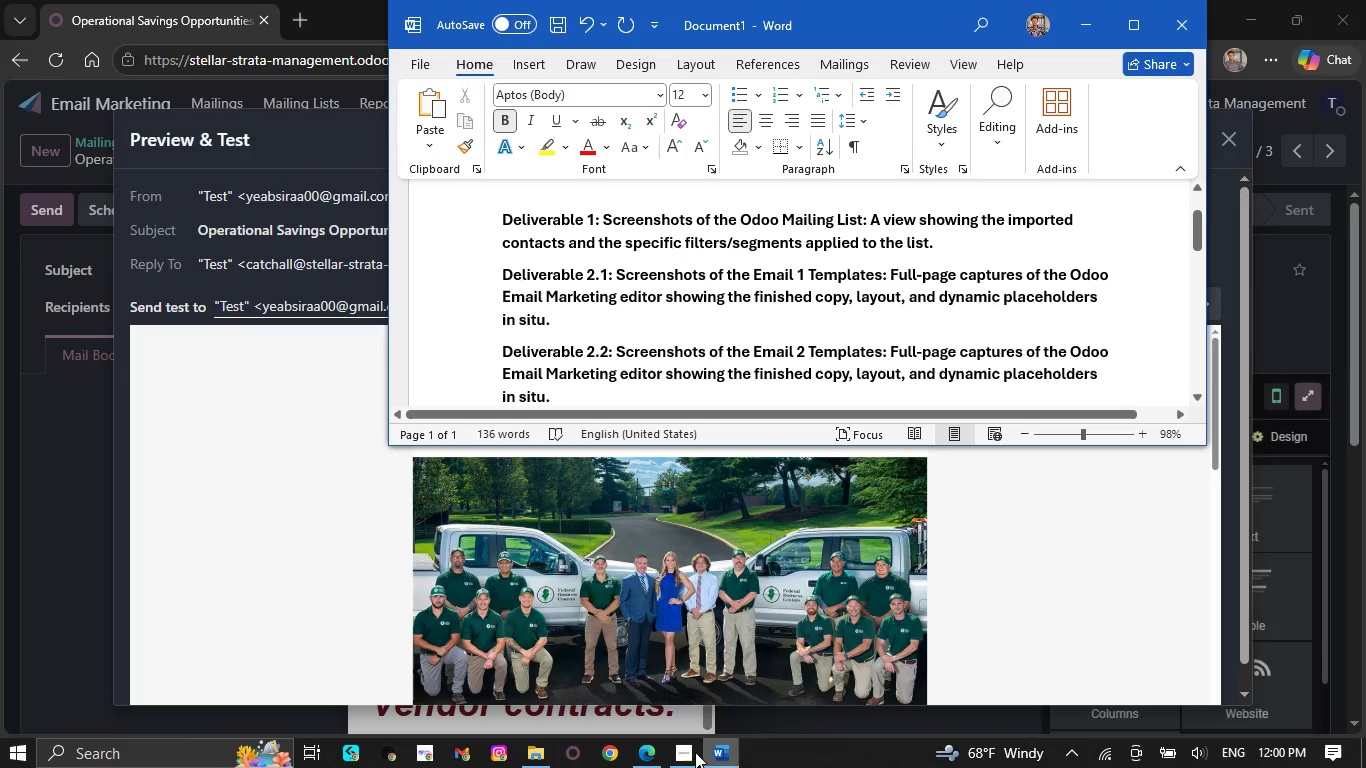 
left_click([691, 753])
 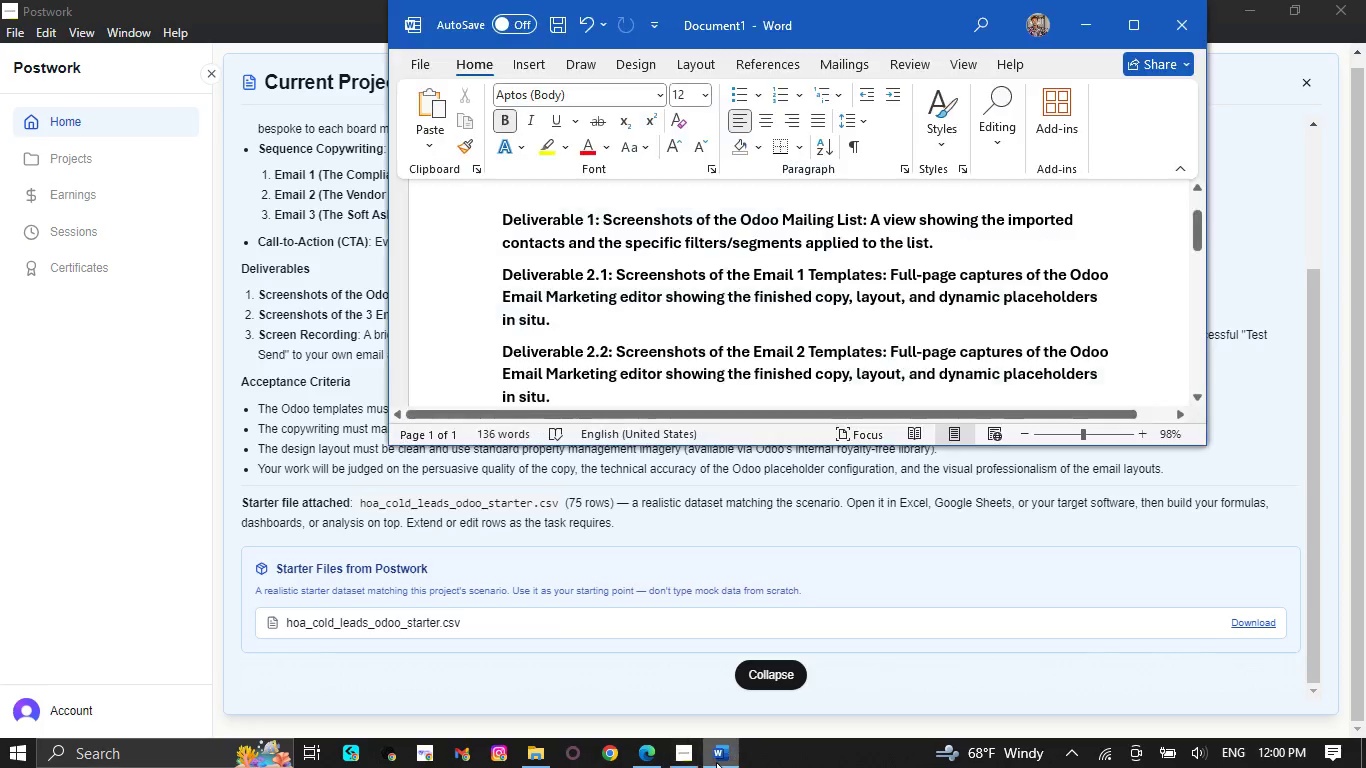 
wait(5.09)
 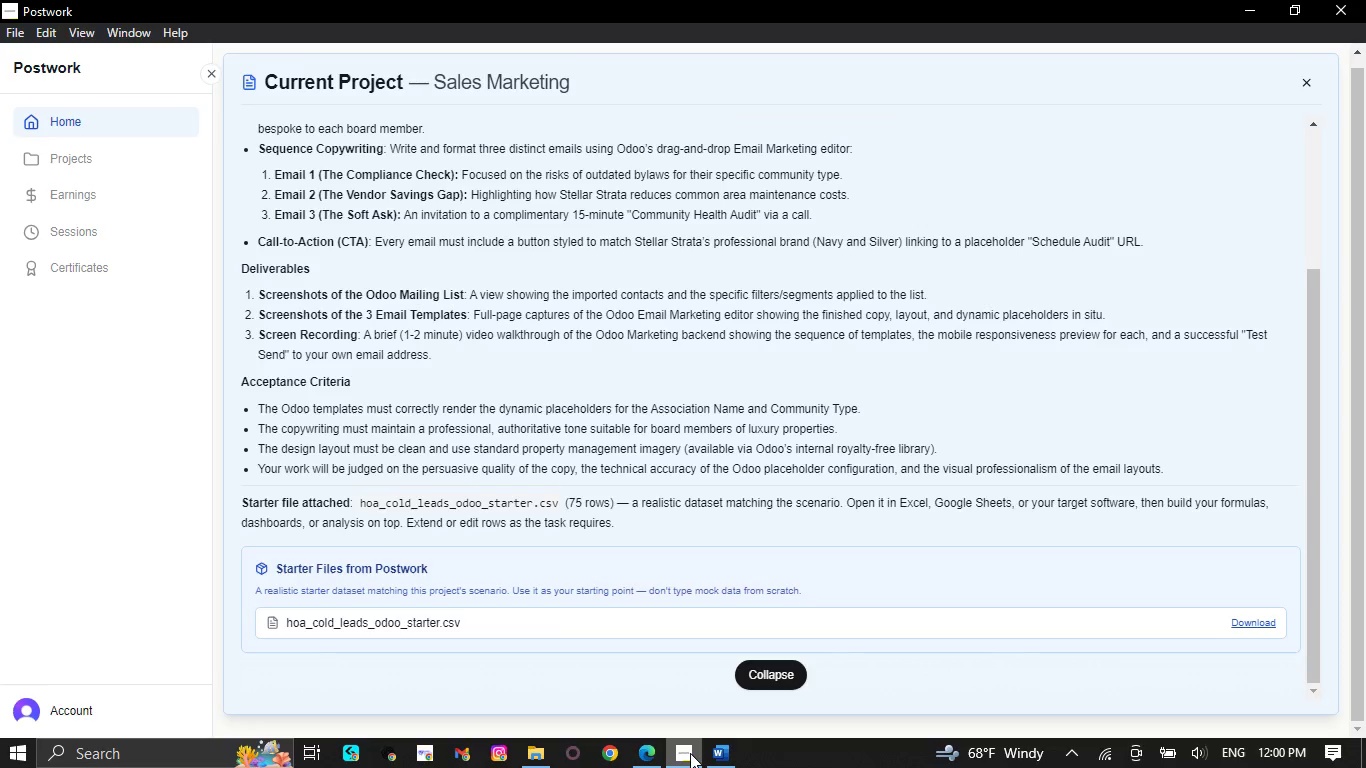 
left_click([650, 767])
 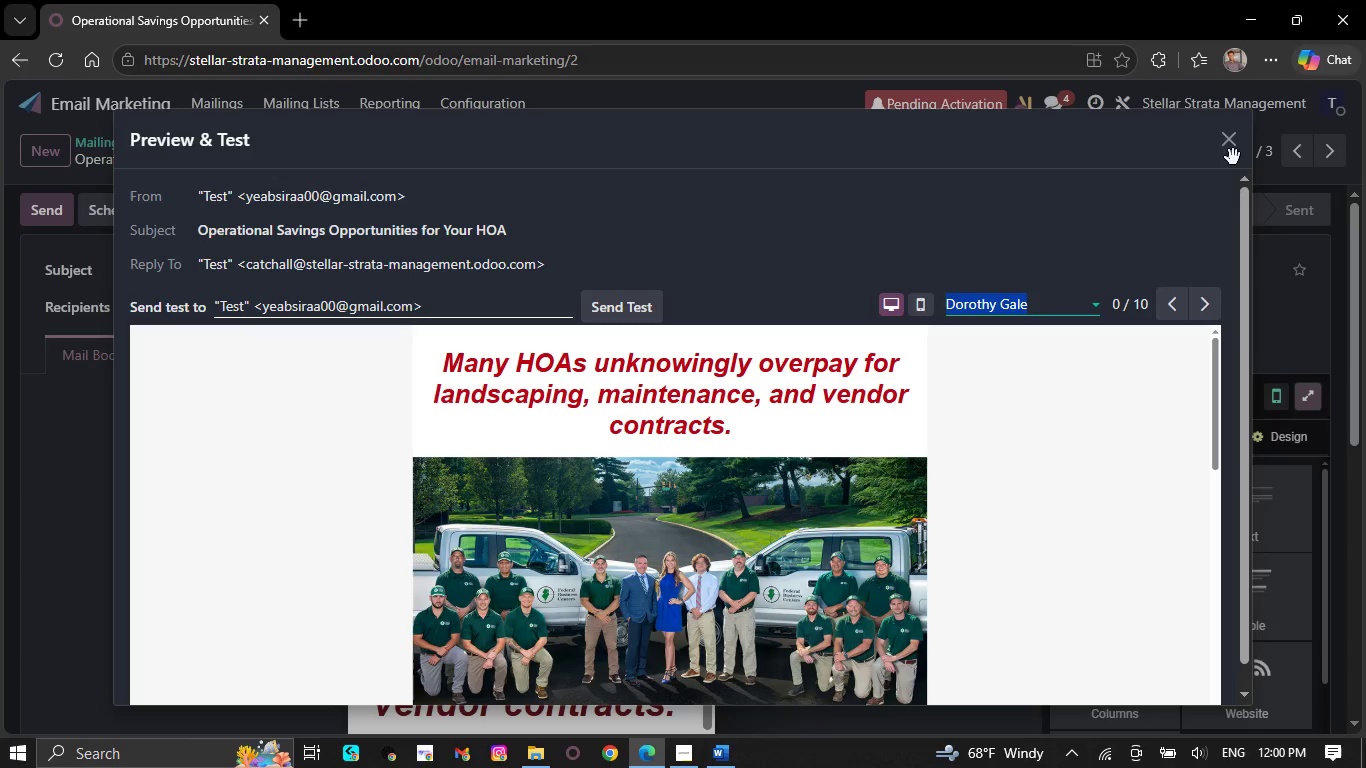 
left_click([1219, 140])
 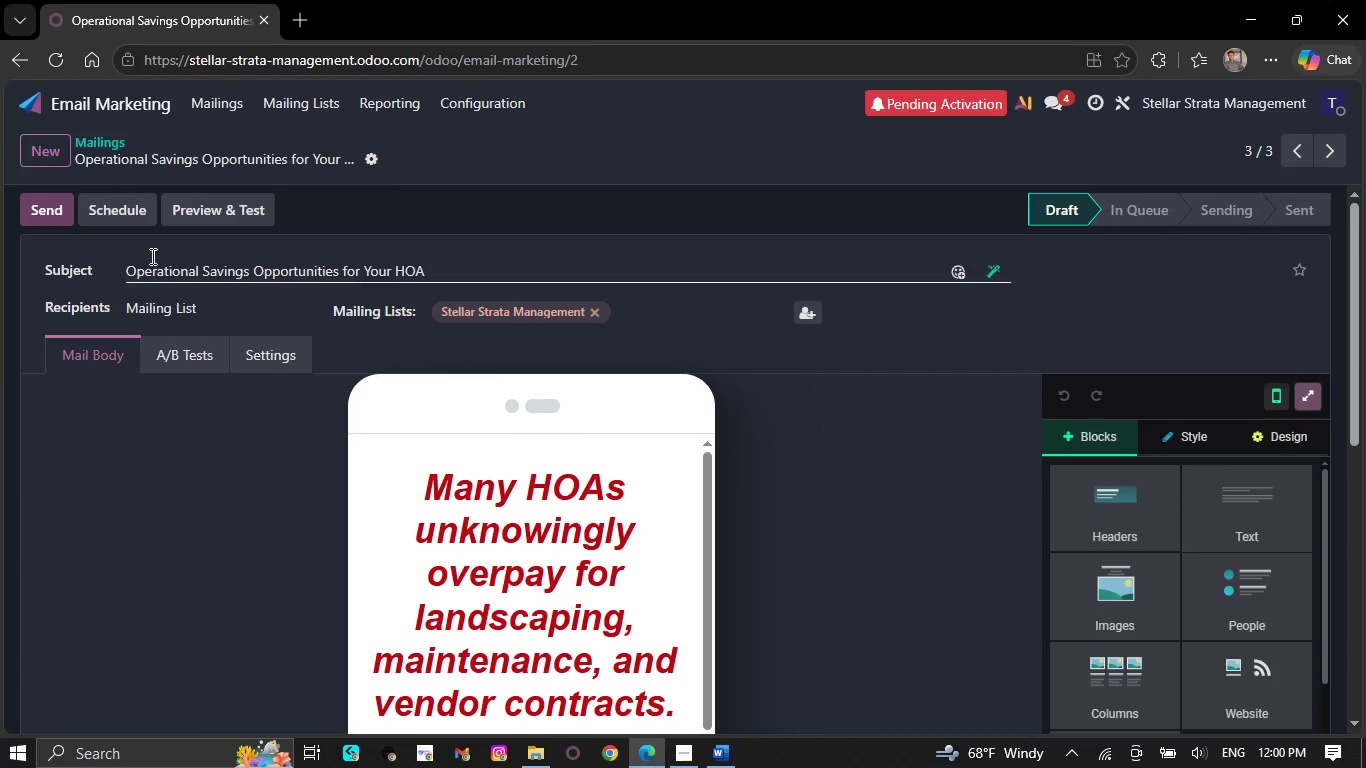 
left_click([222, 95])
 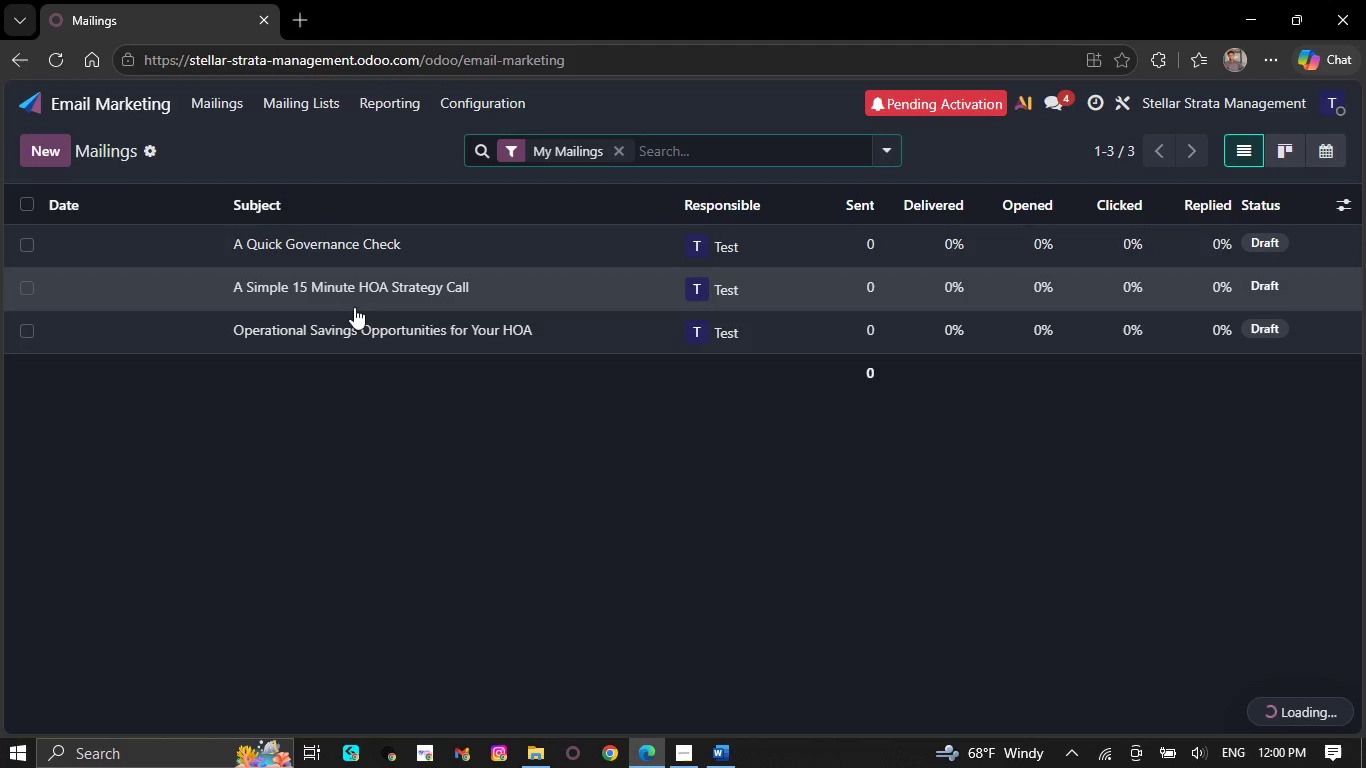 
left_click([354, 301])
 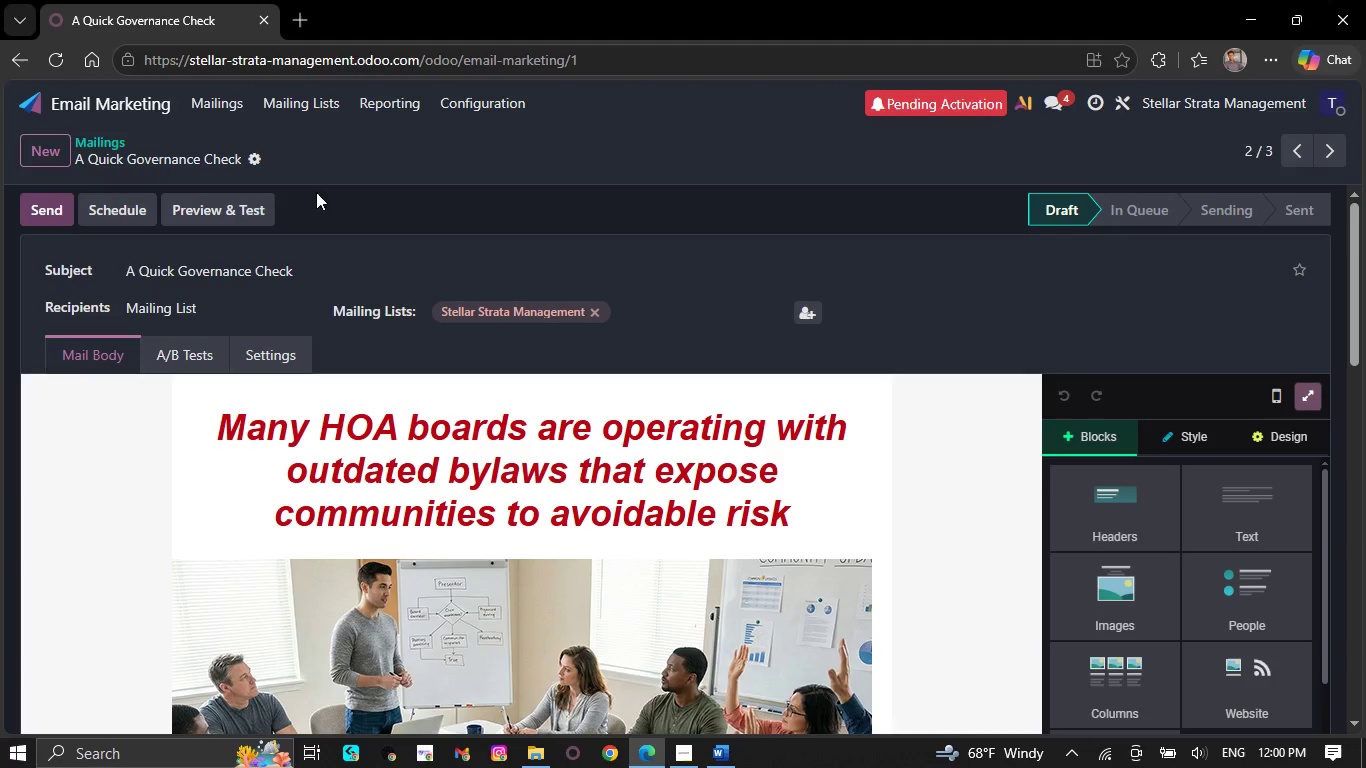 
left_click([227, 100])
 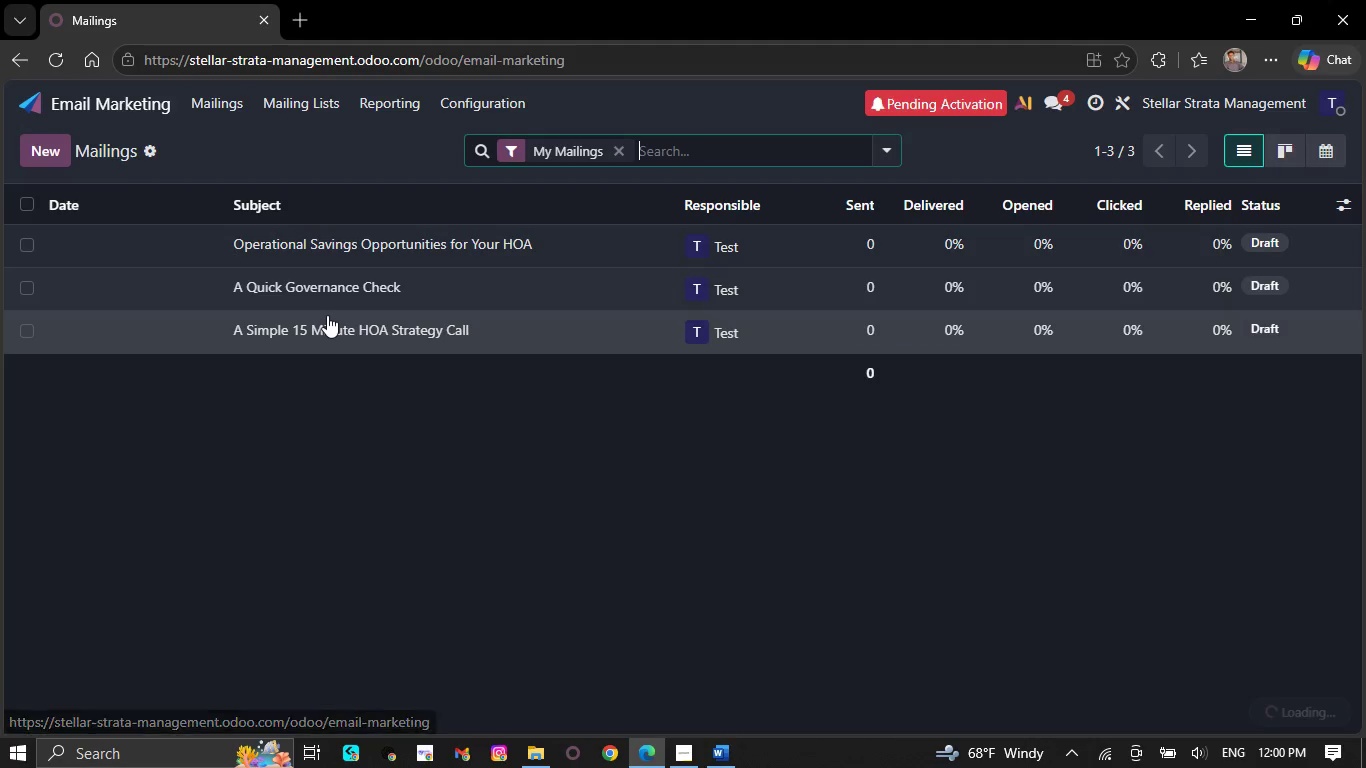 
left_click([327, 315])
 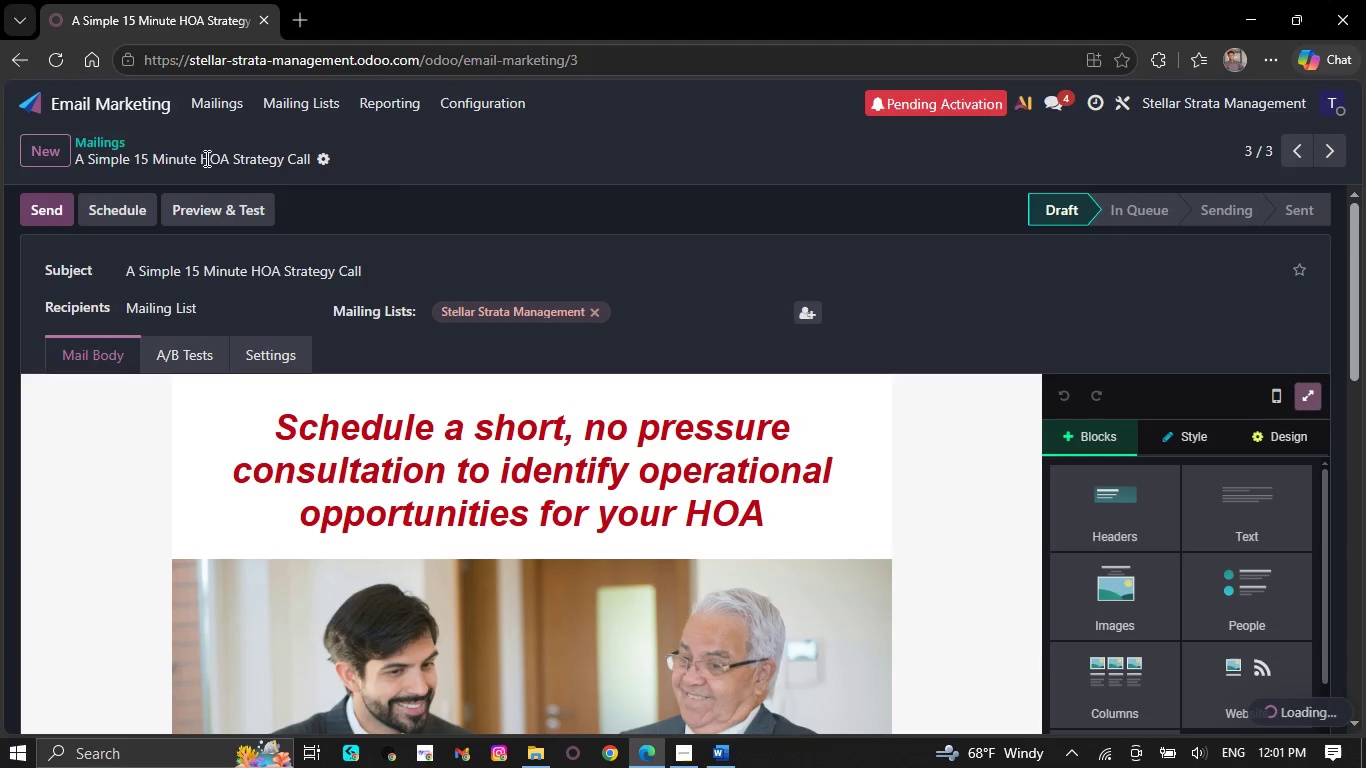 
left_click([208, 96])
 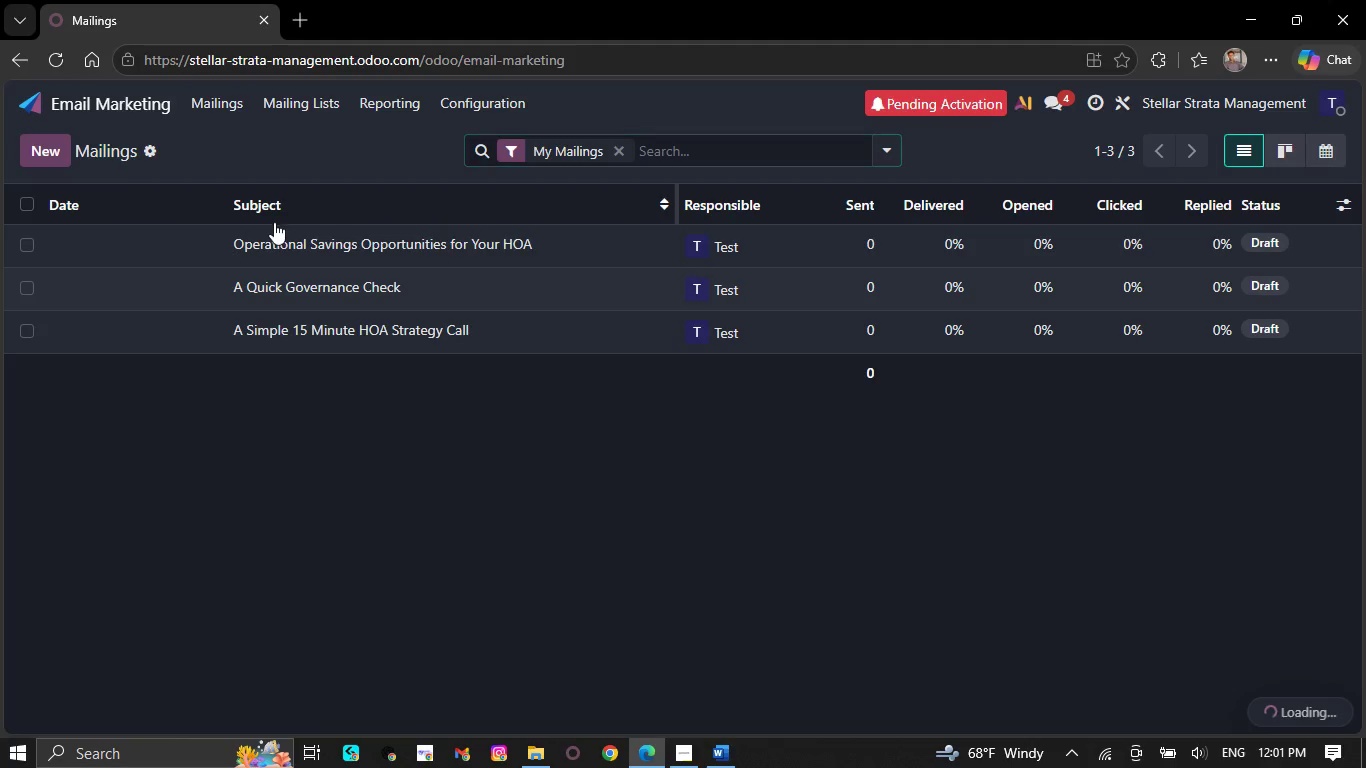 
double_click([274, 236])
 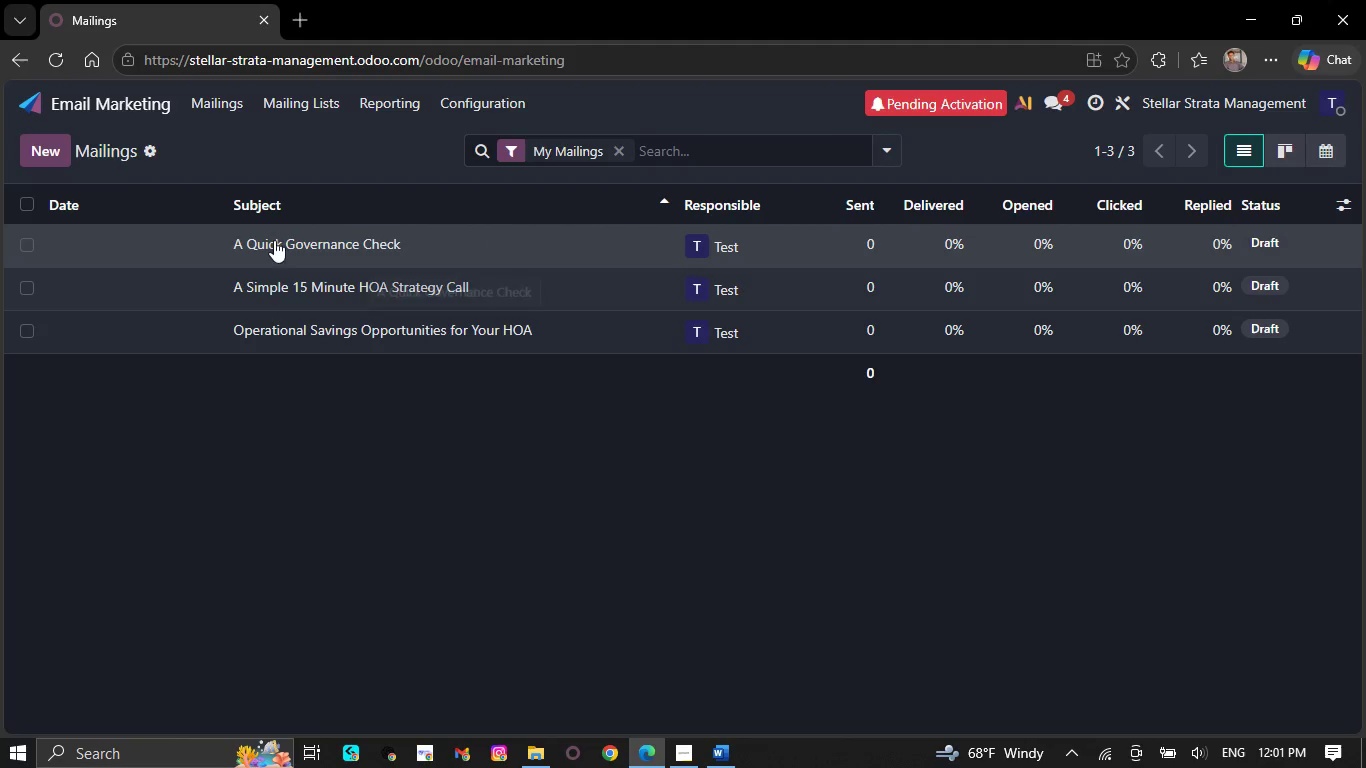 
mouse_move([321, 331])
 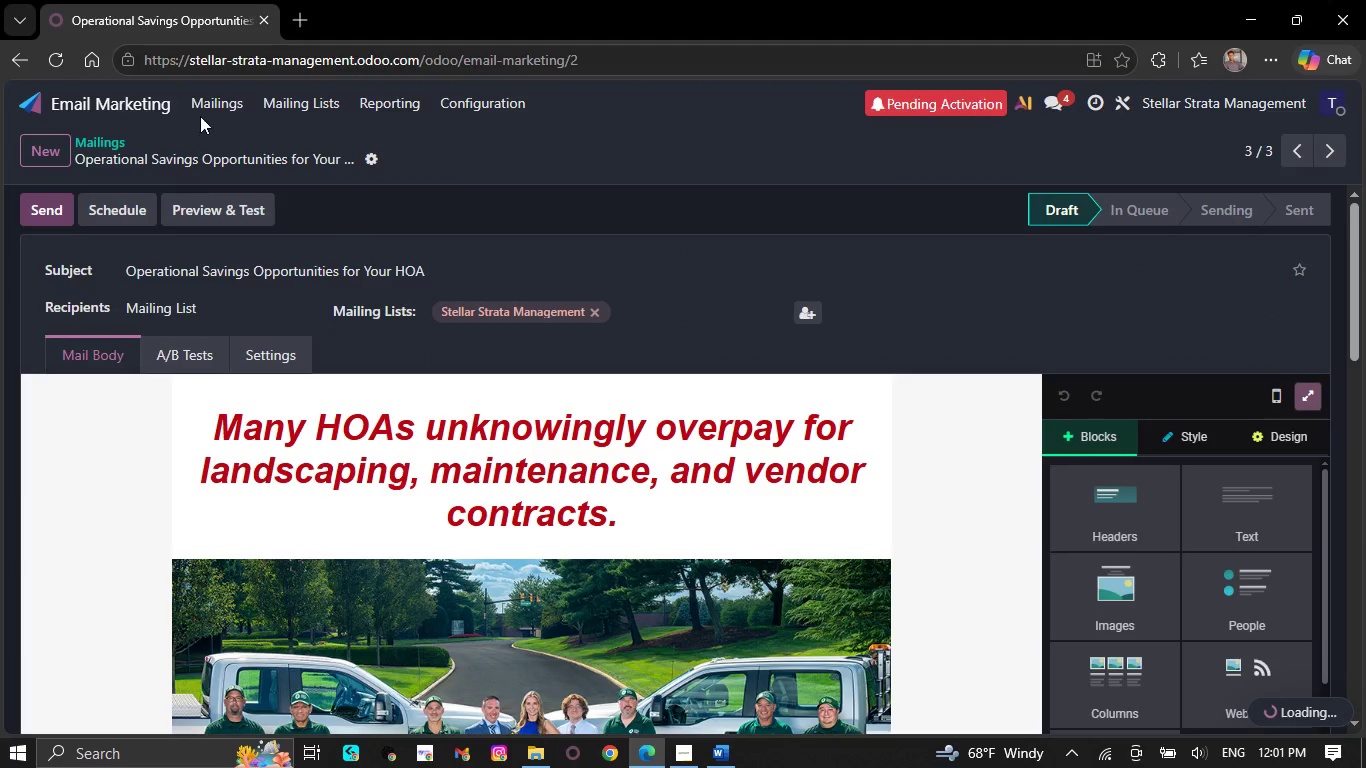 
left_click([213, 107])
 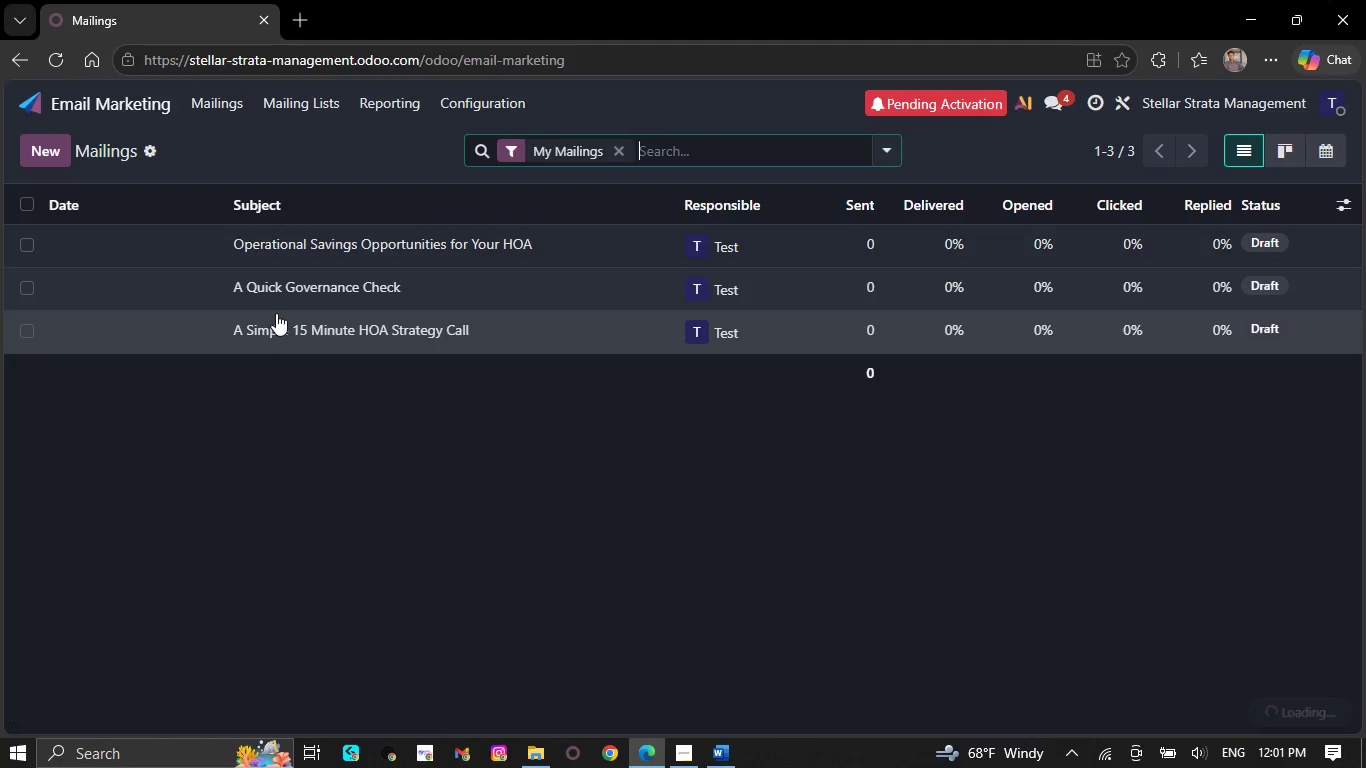 
left_click([279, 286])
 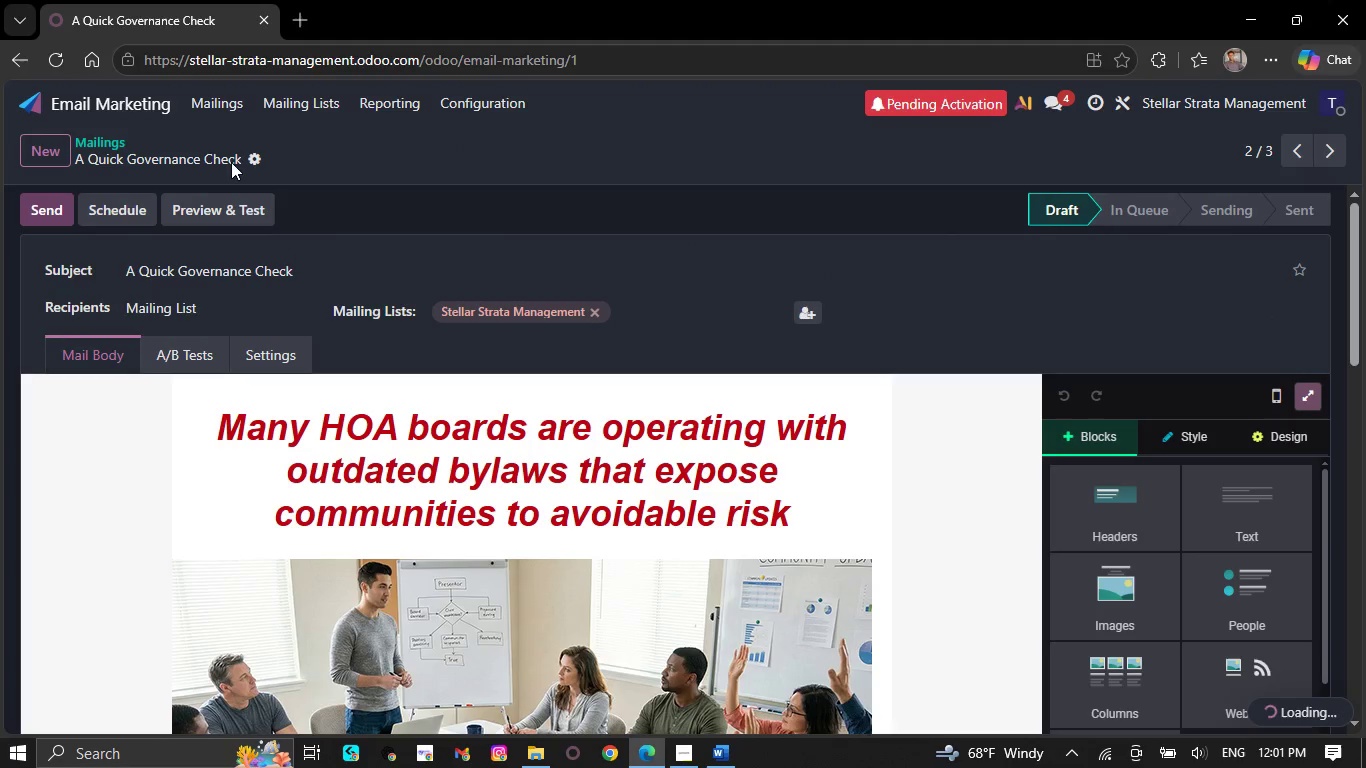 
left_click([210, 98])
 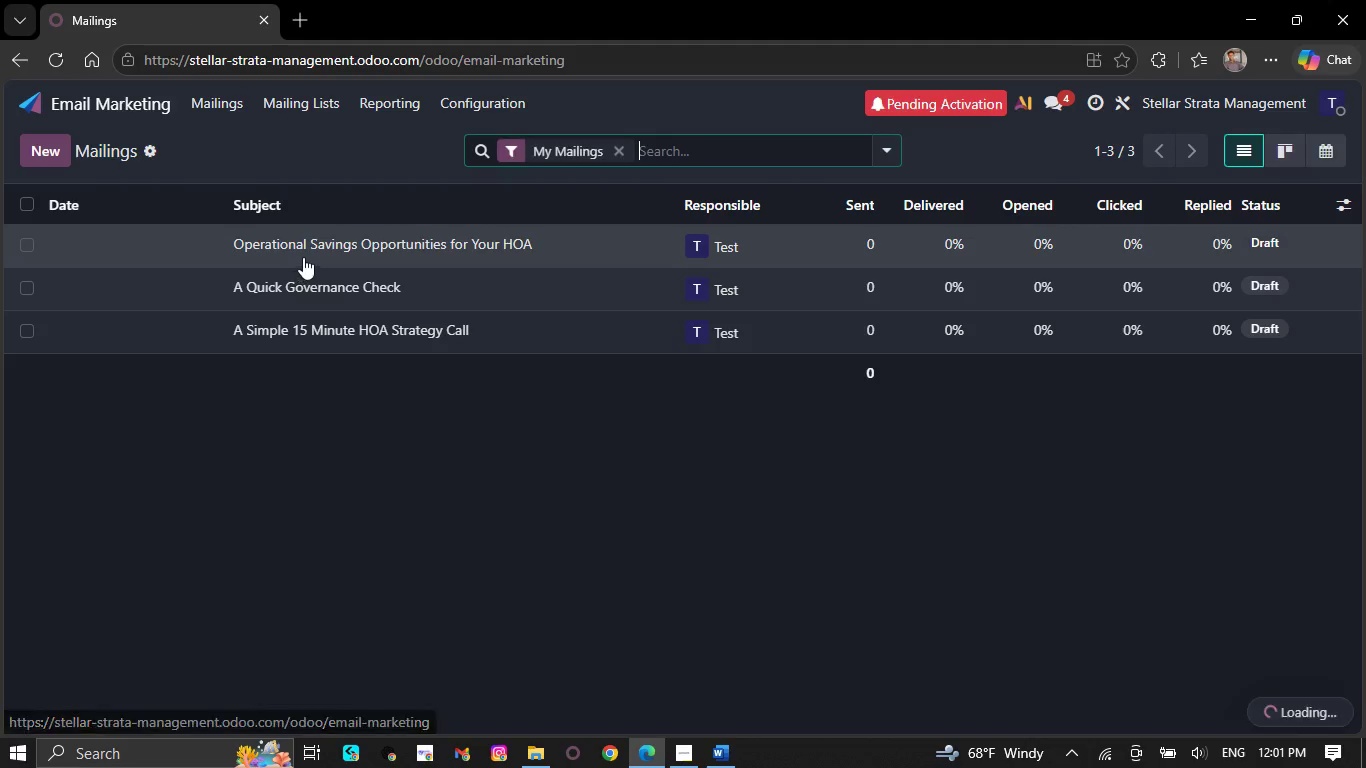 
left_click([305, 254])
 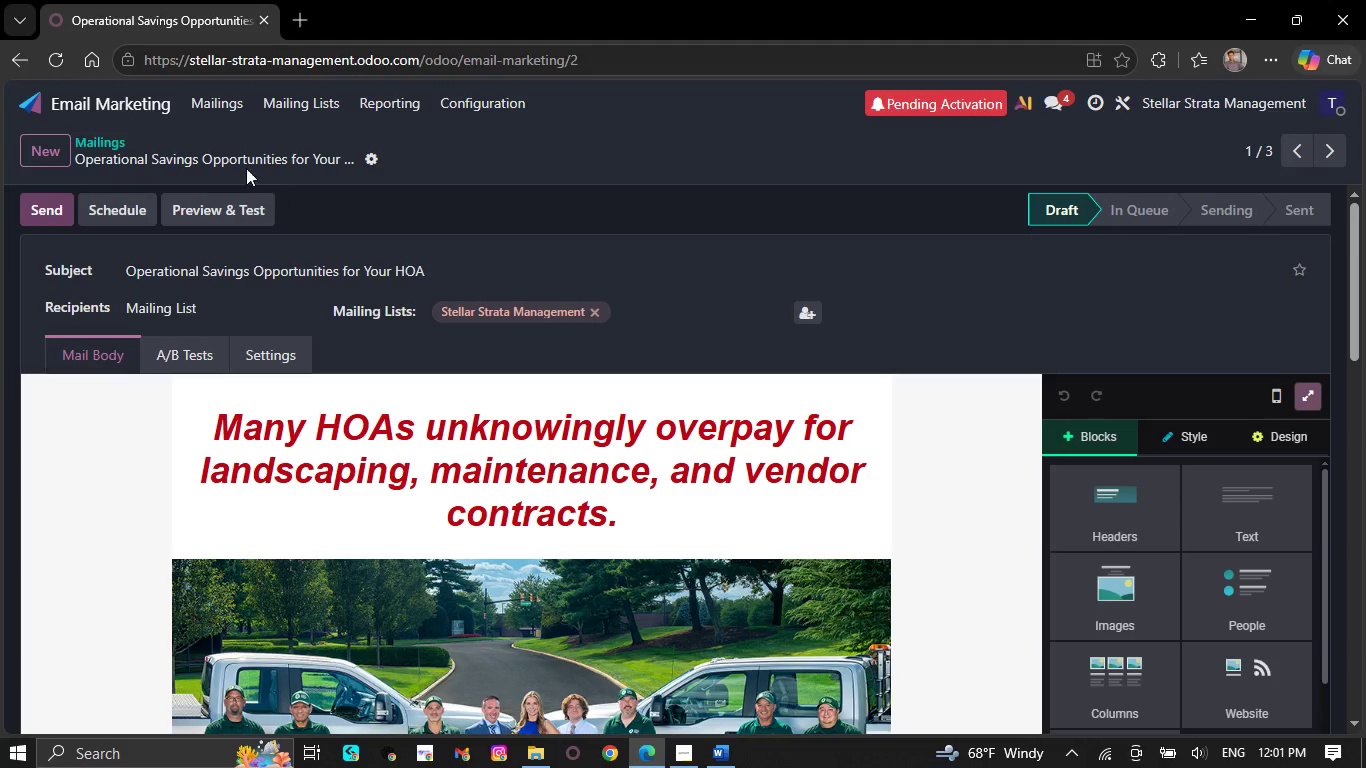 
left_click([136, 94])
 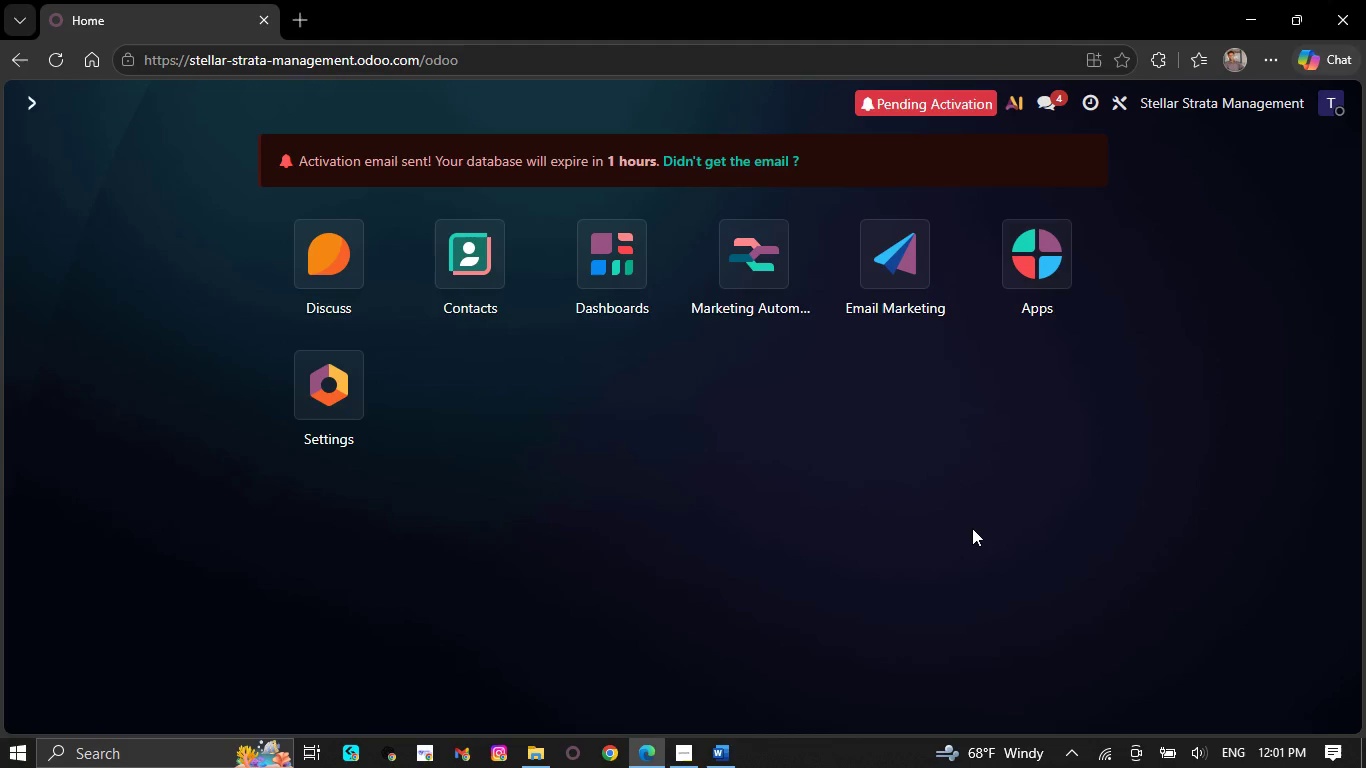 
key(Meta+G)
 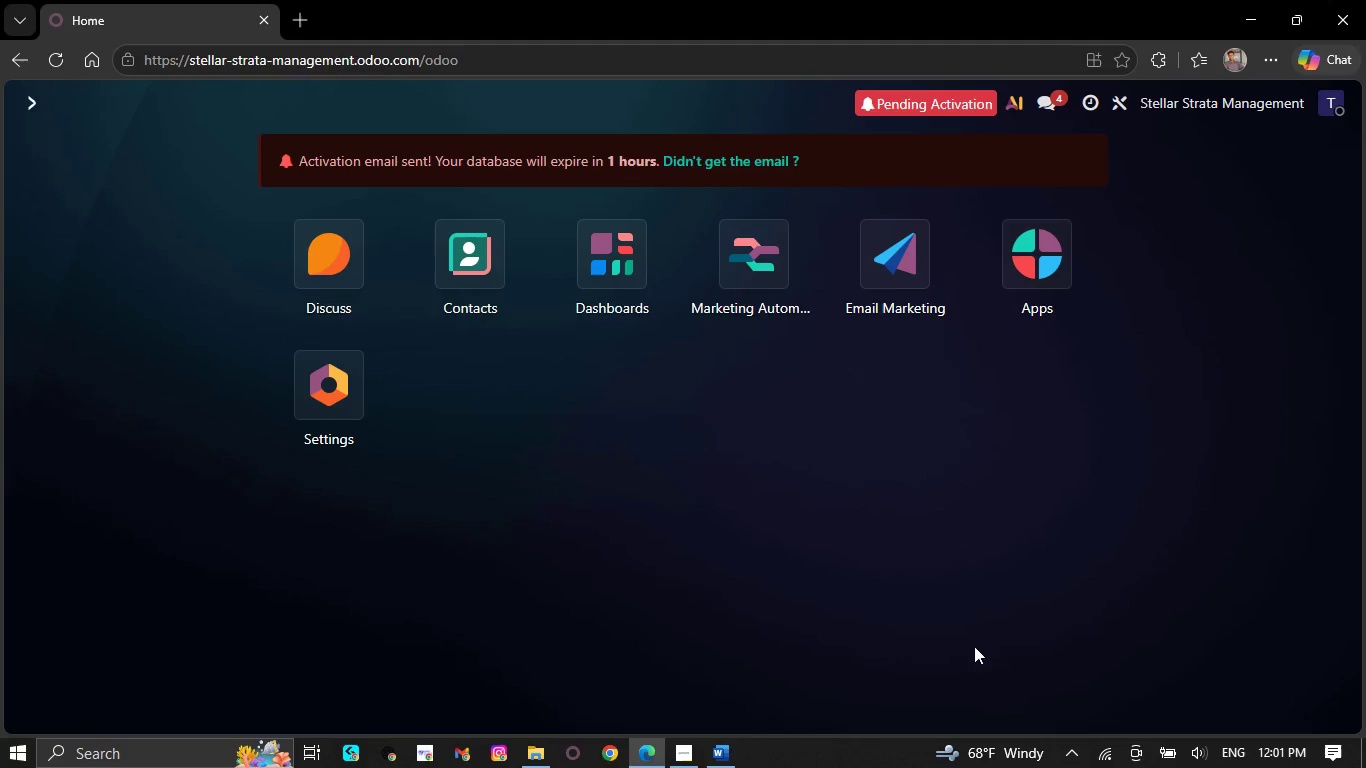 
left_click([1011, 559])
 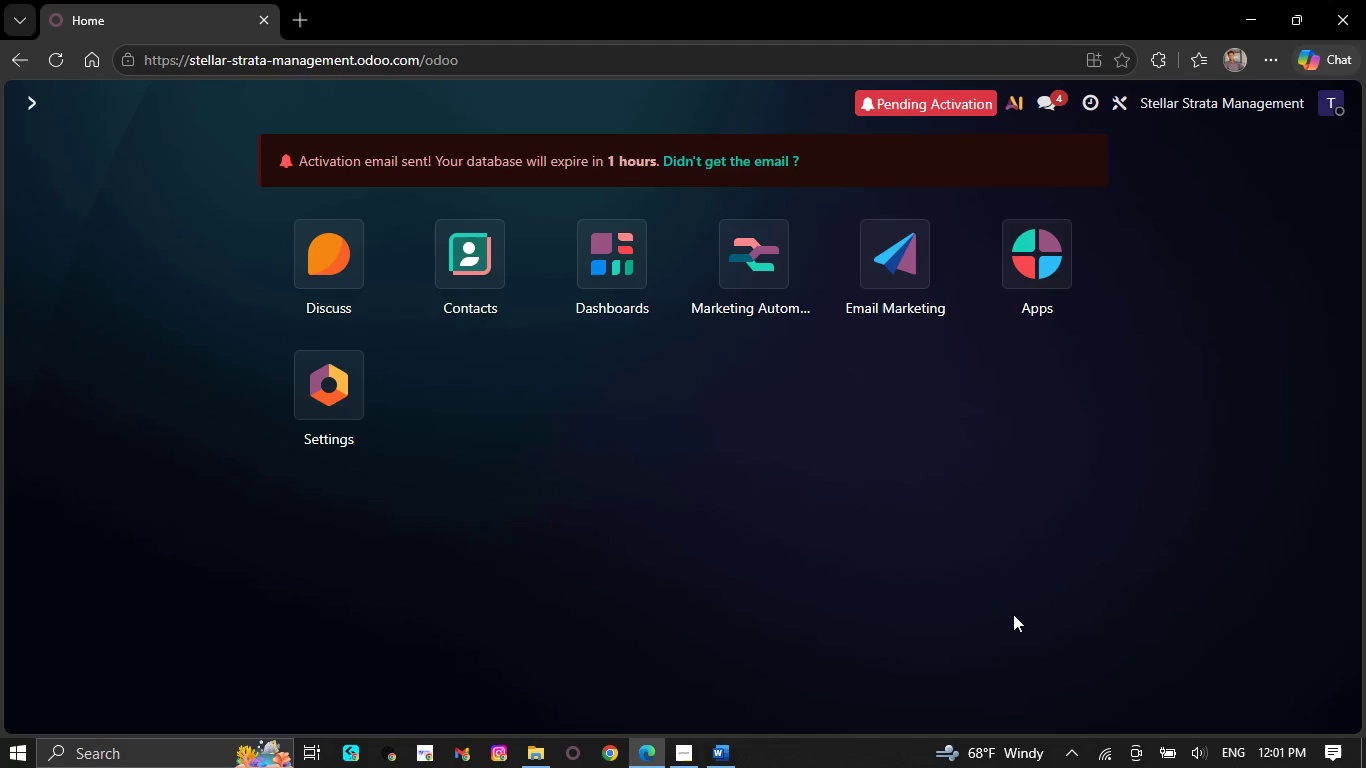 
left_click([1067, 625])
 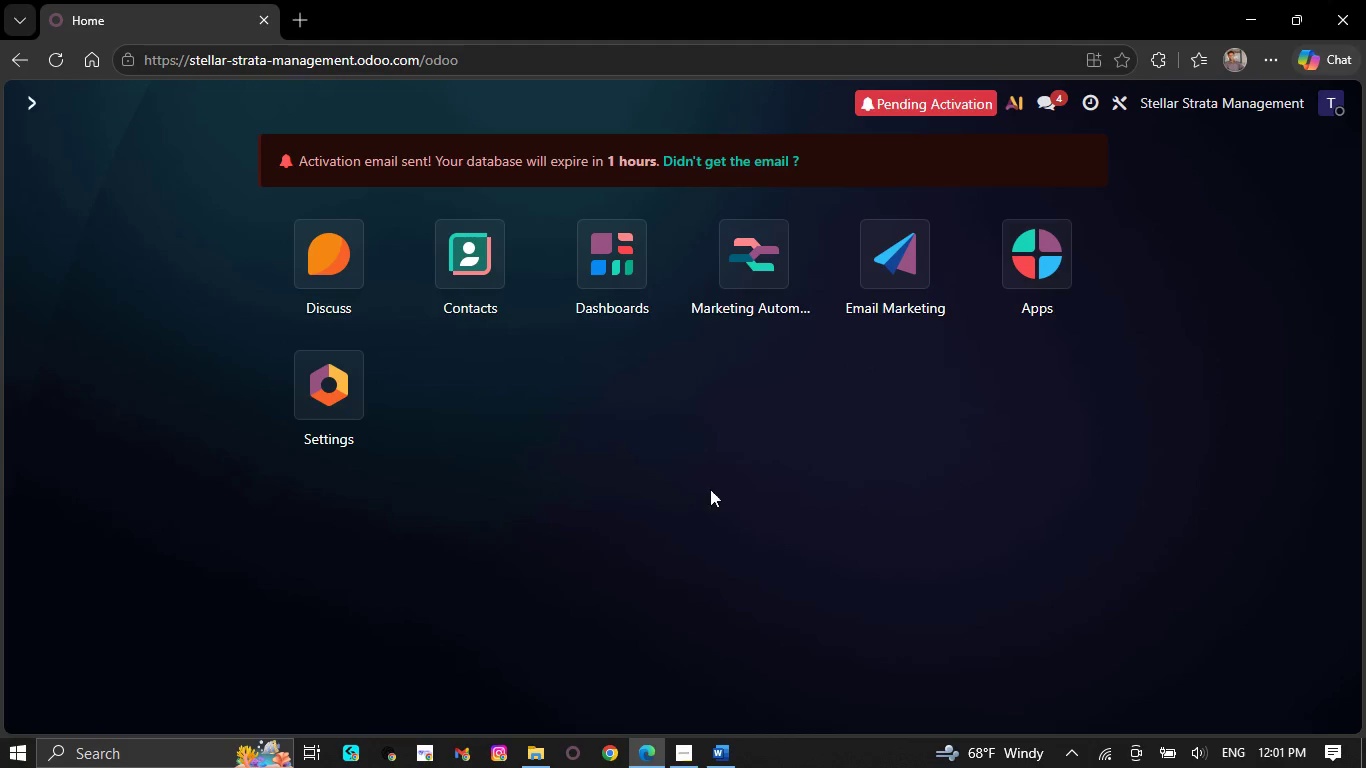 
left_click([647, 433])
 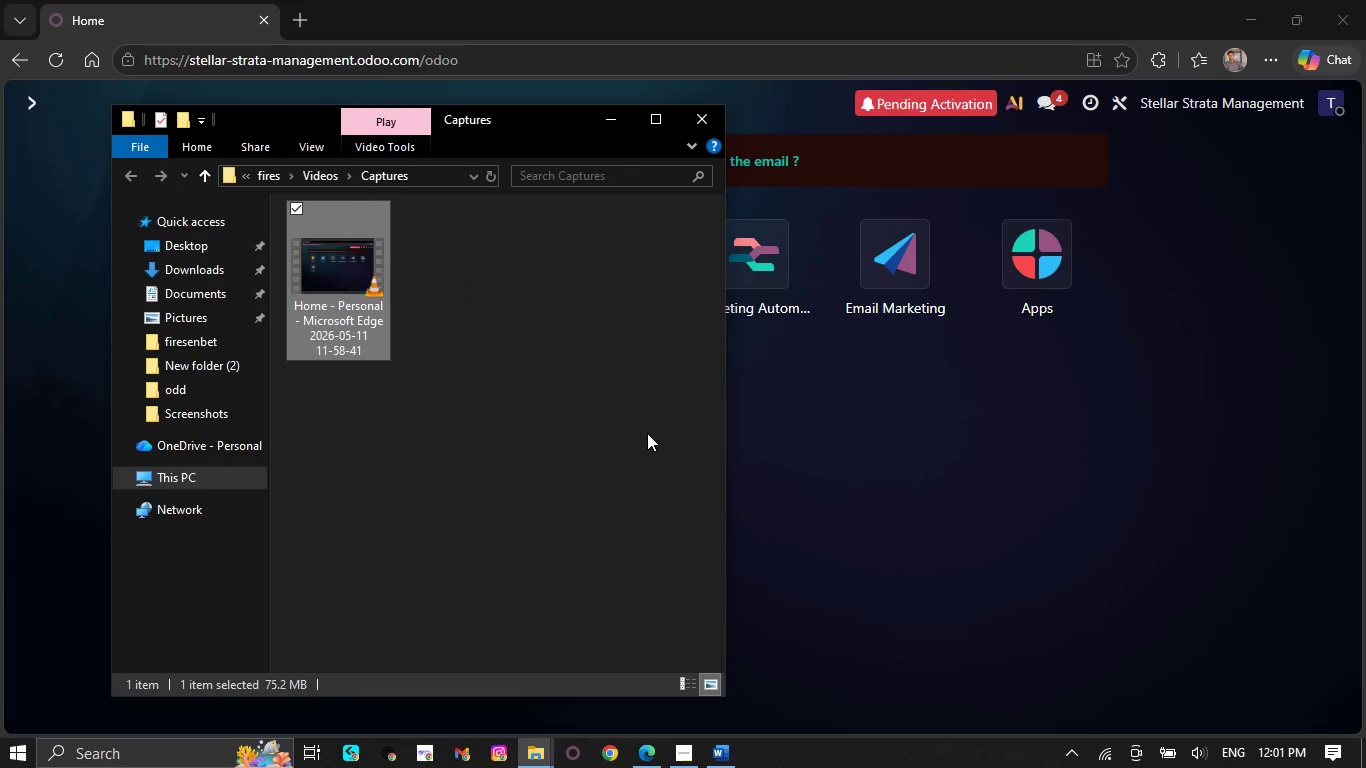 
key(Shift+Delete)
 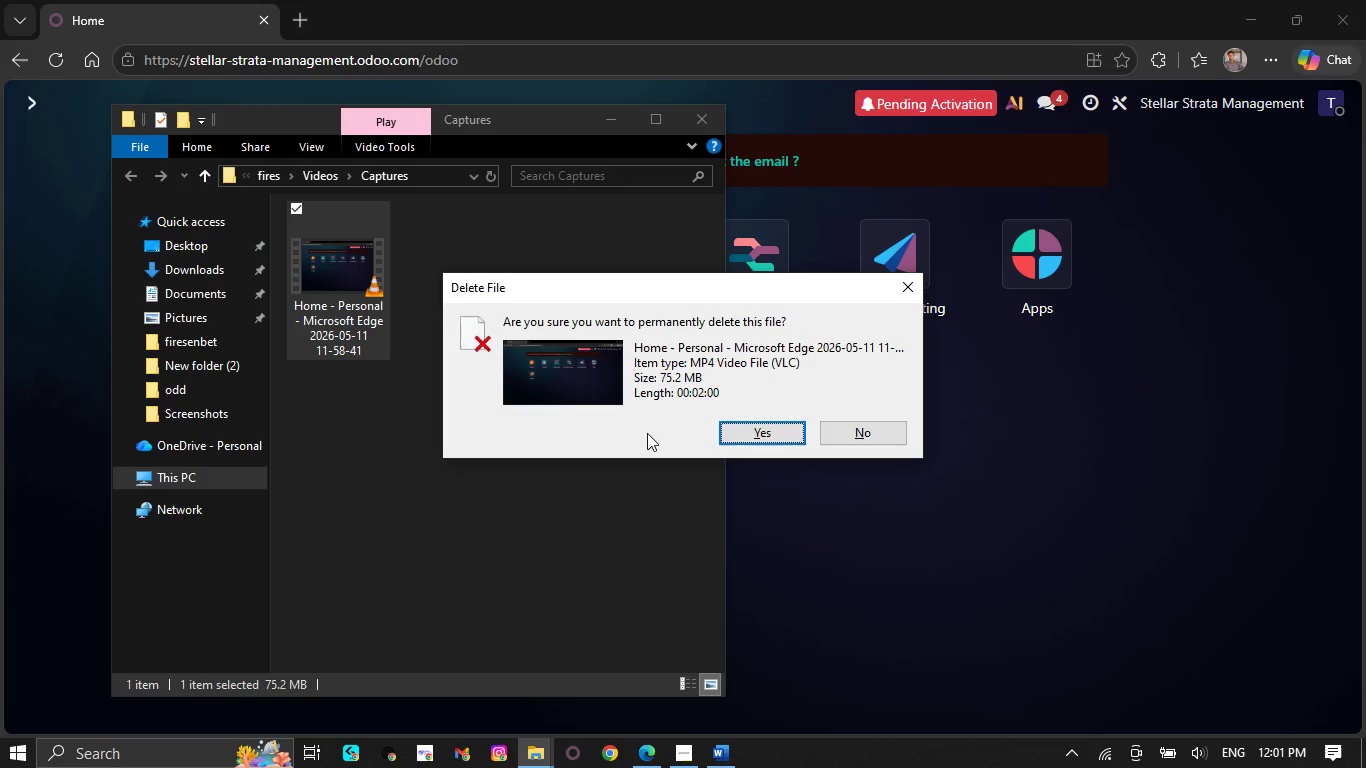 
key(Shift+NumpadEnter)
 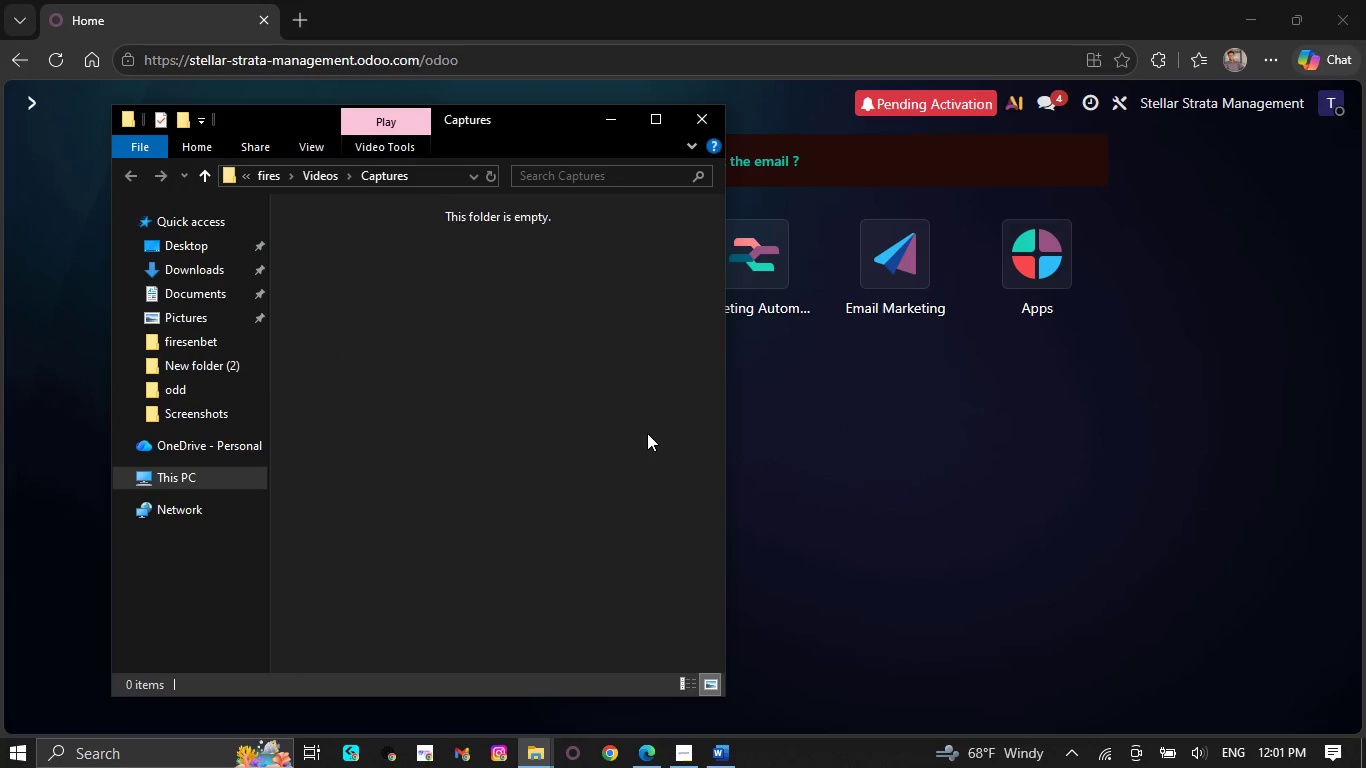 
left_click([995, 553])
 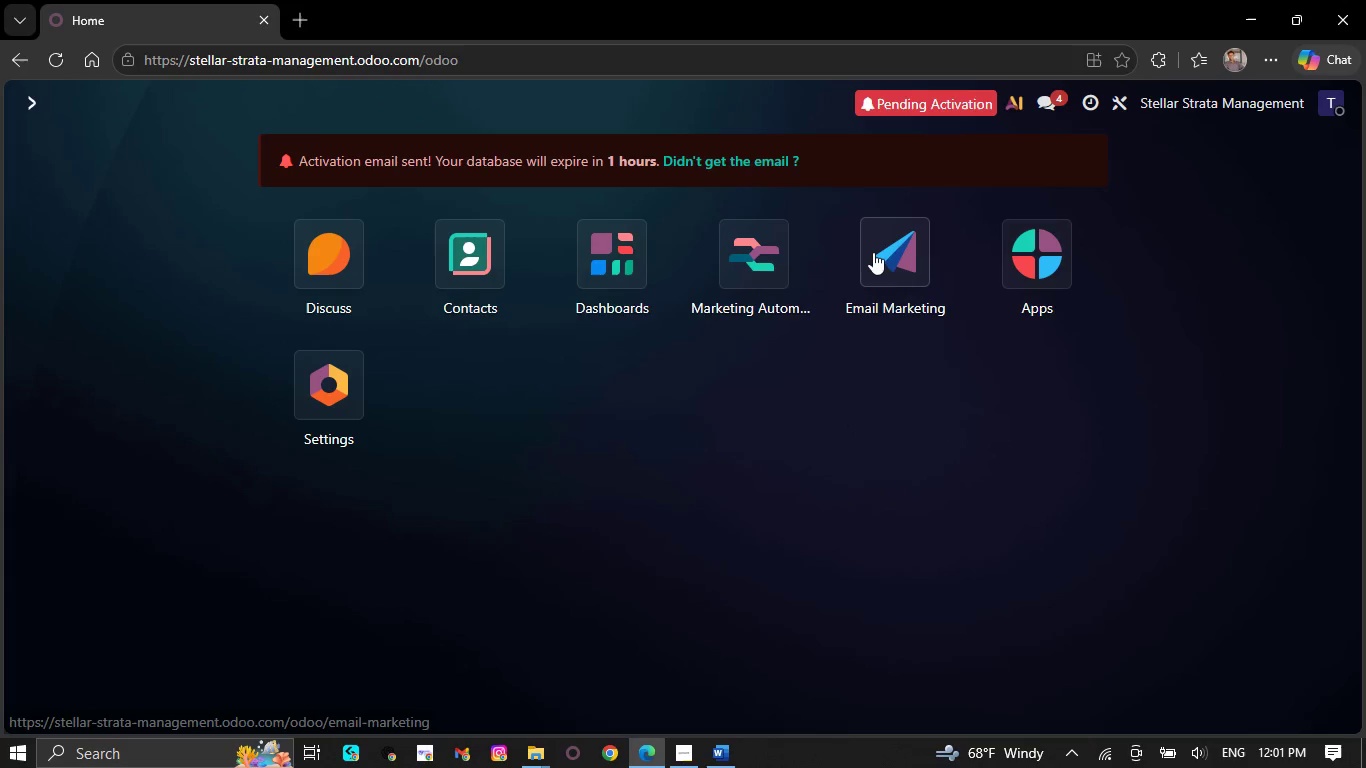 
left_click([873, 252])
 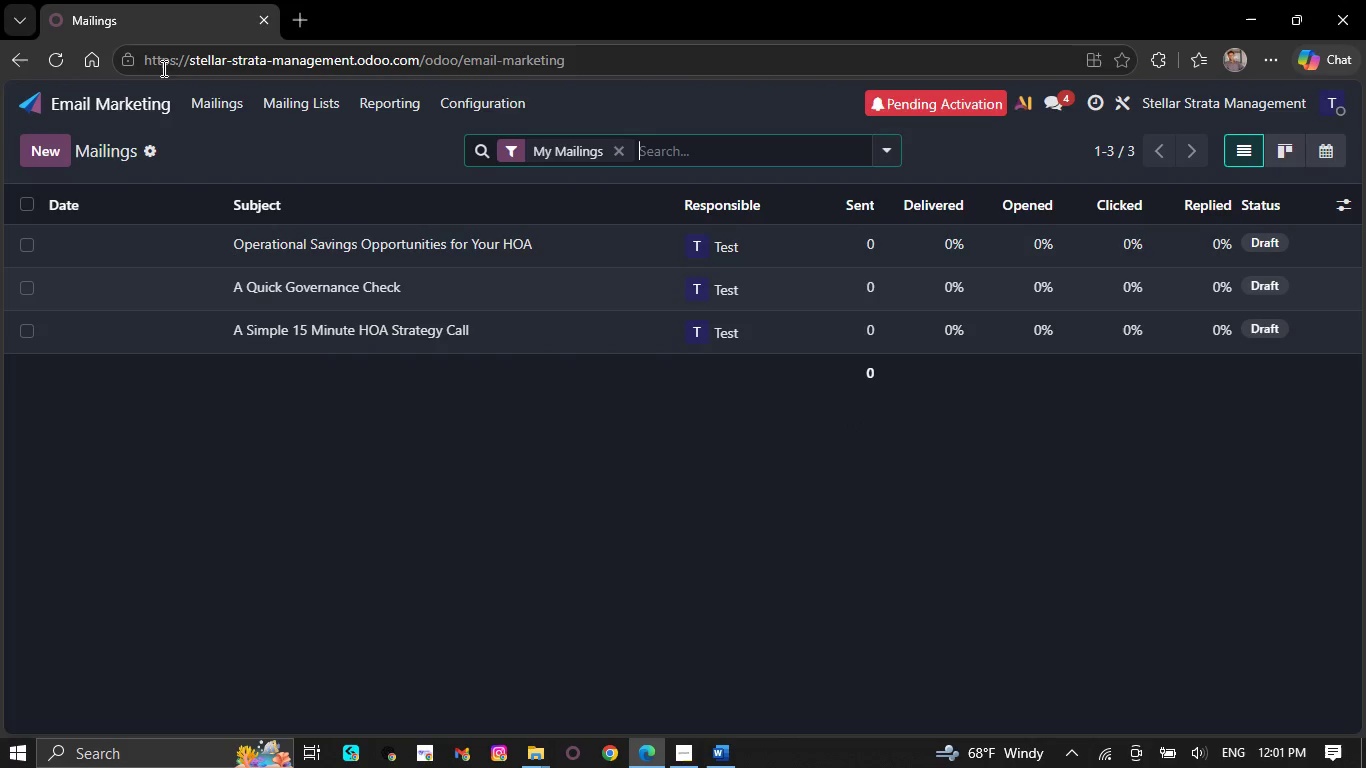 
left_click([144, 98])
 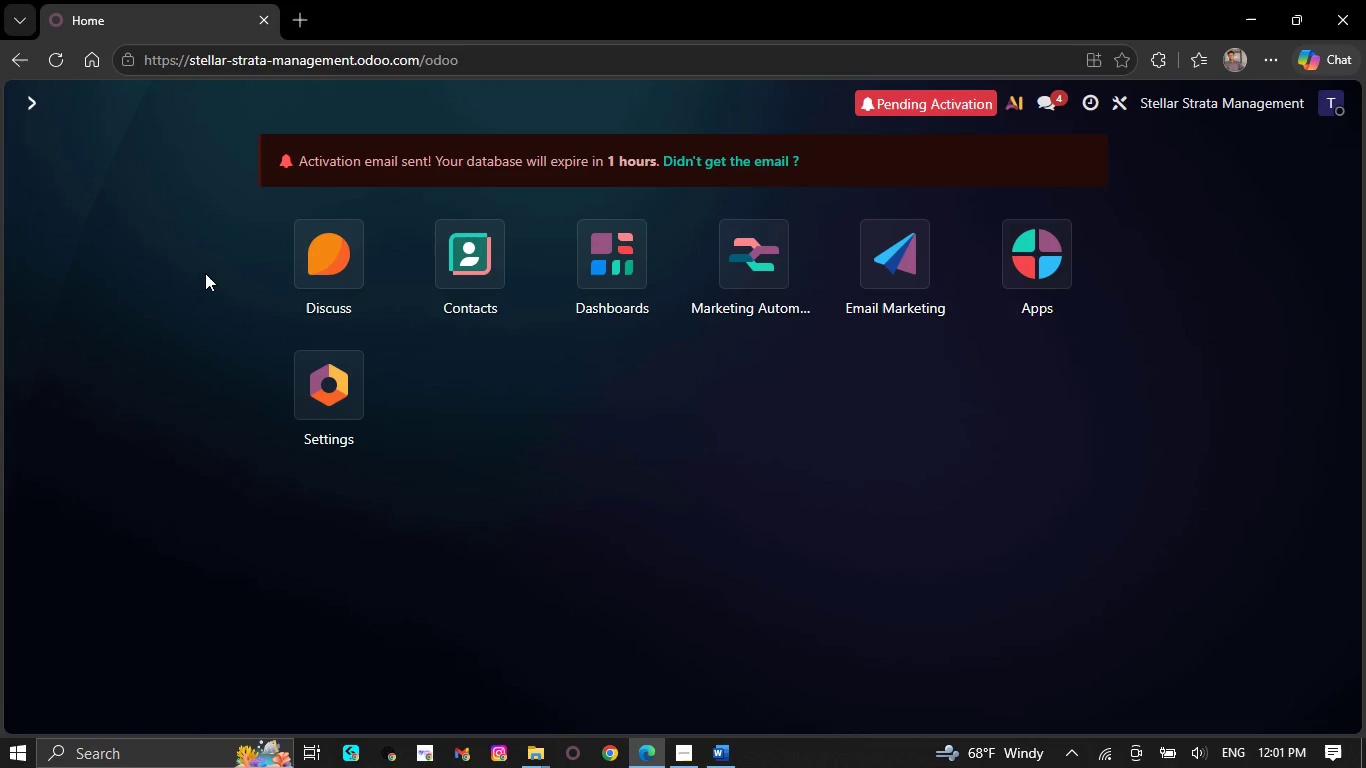 
key(Meta+G)
 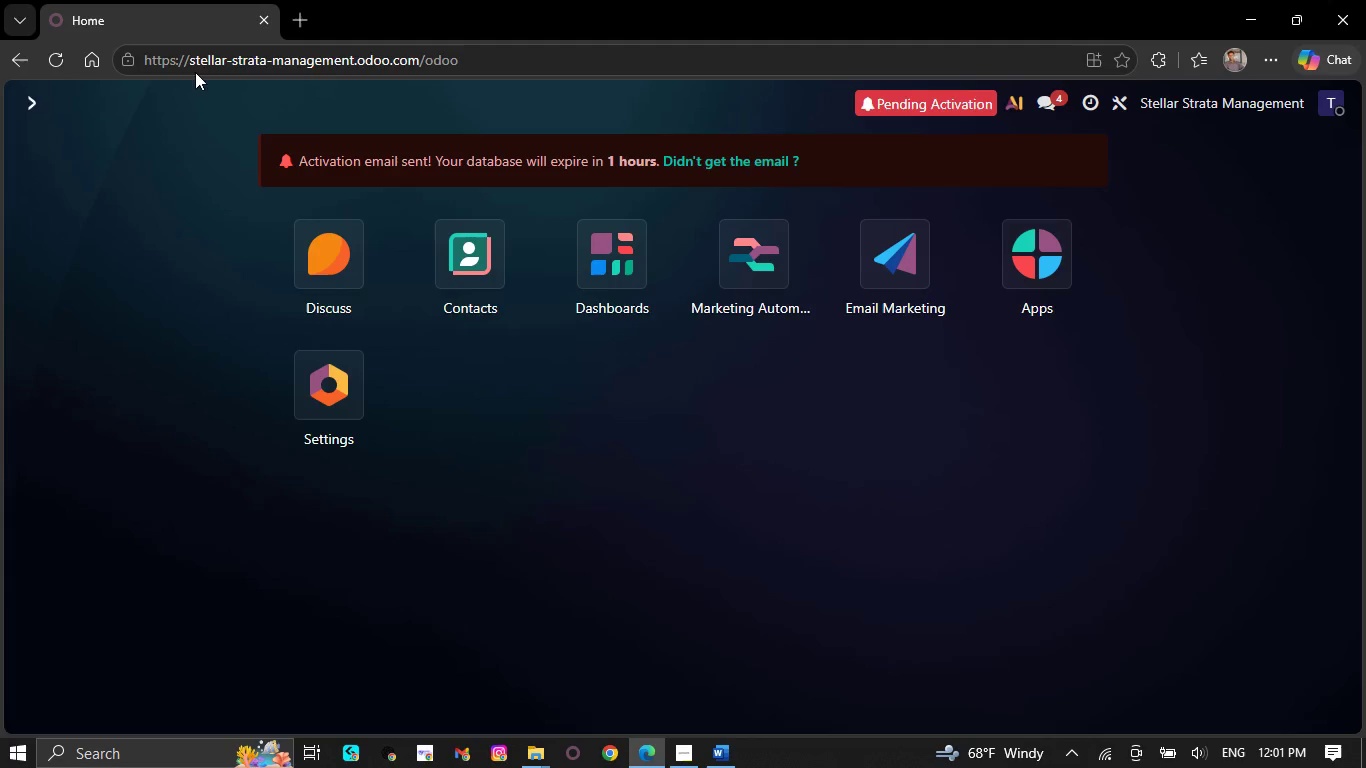 
left_click([213, 102])
 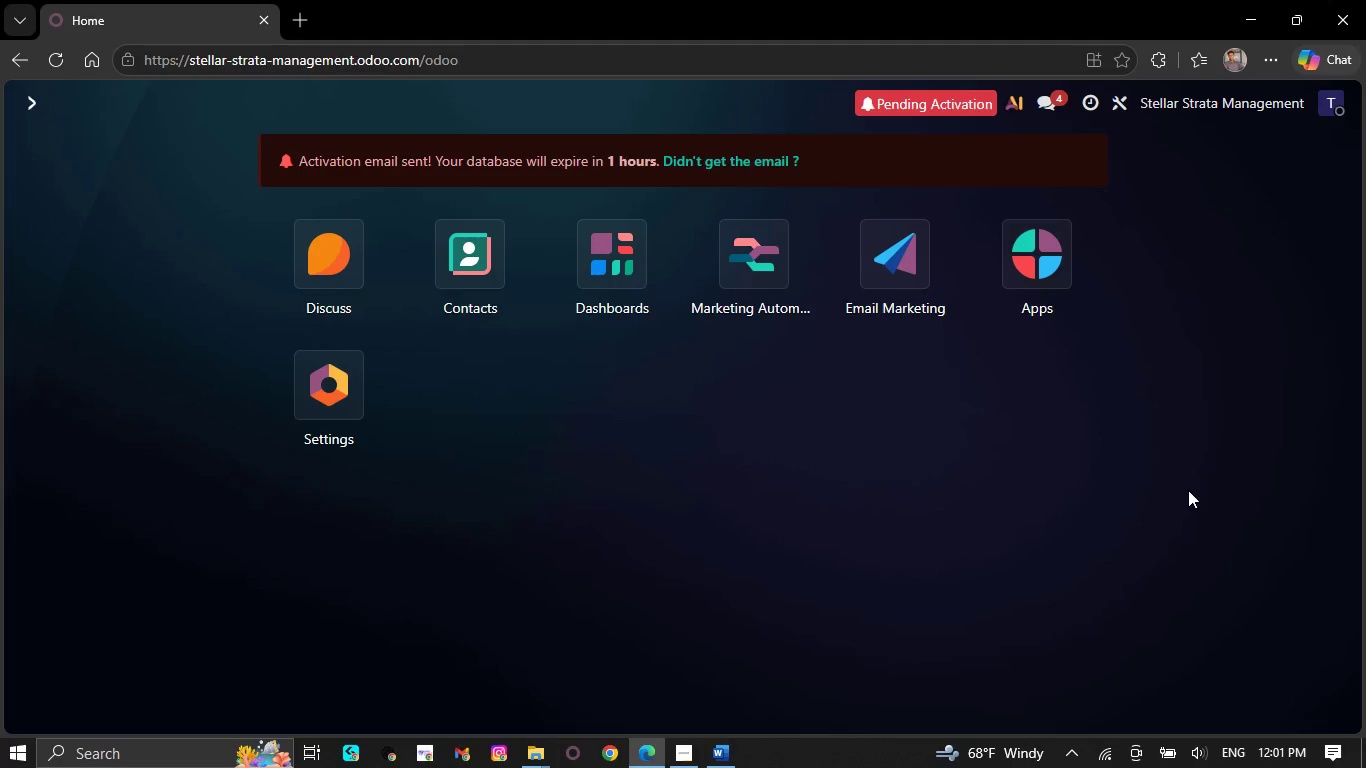 
left_click([1188, 490])
 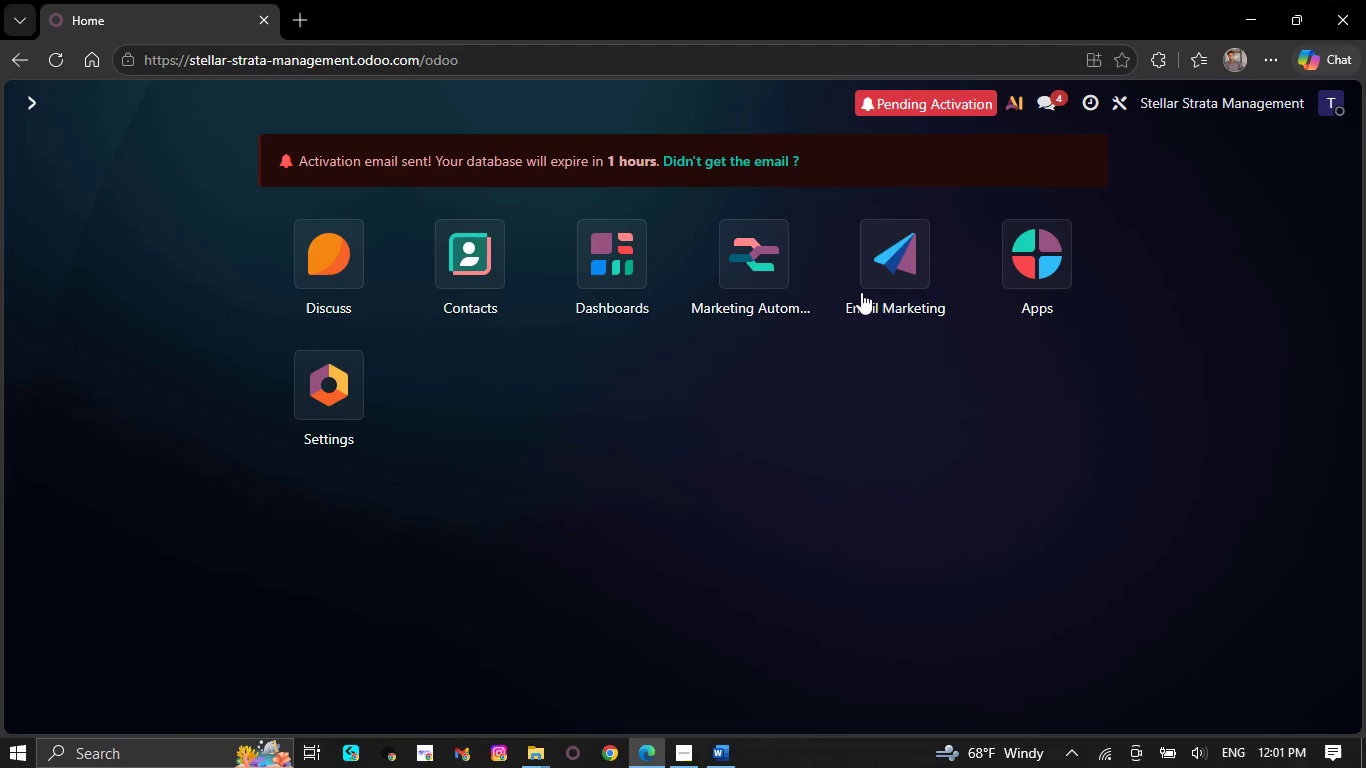 
left_click([890, 267])
 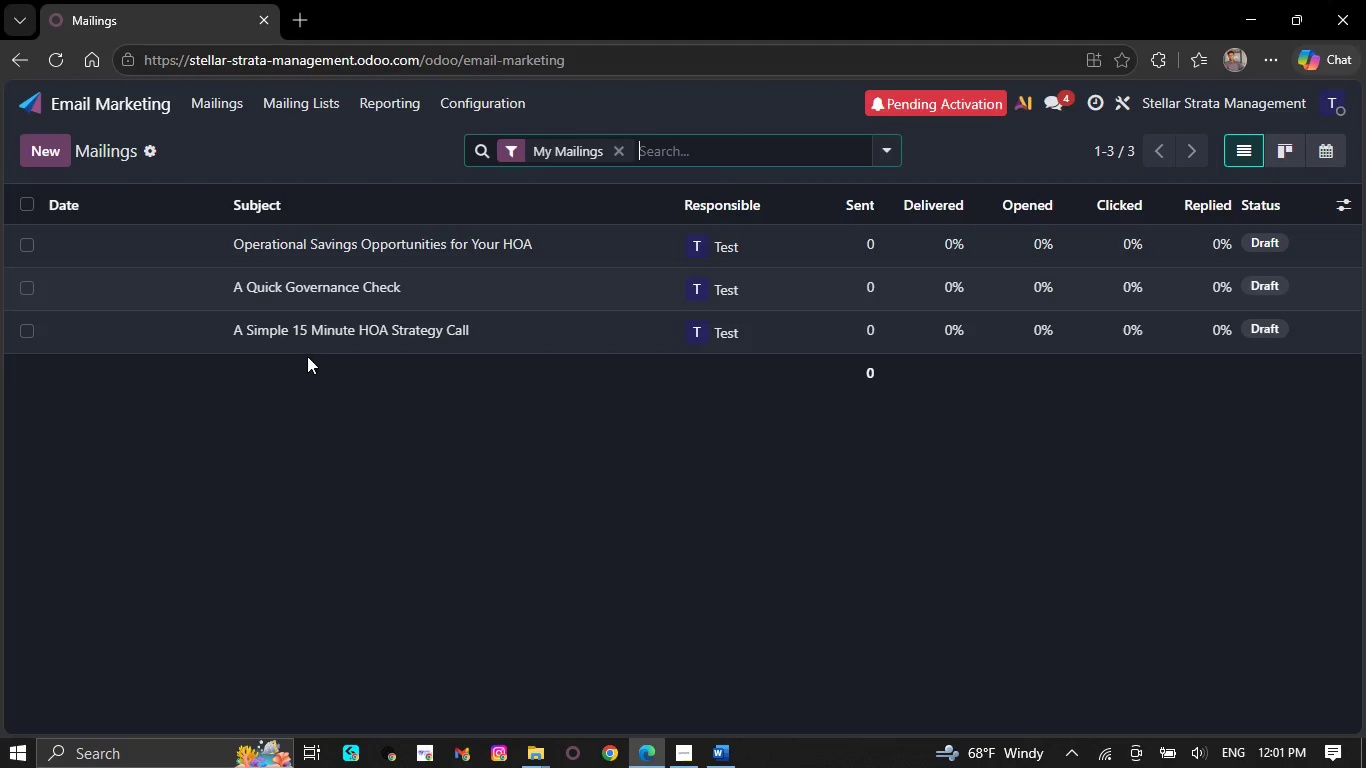 
left_click([303, 290])
 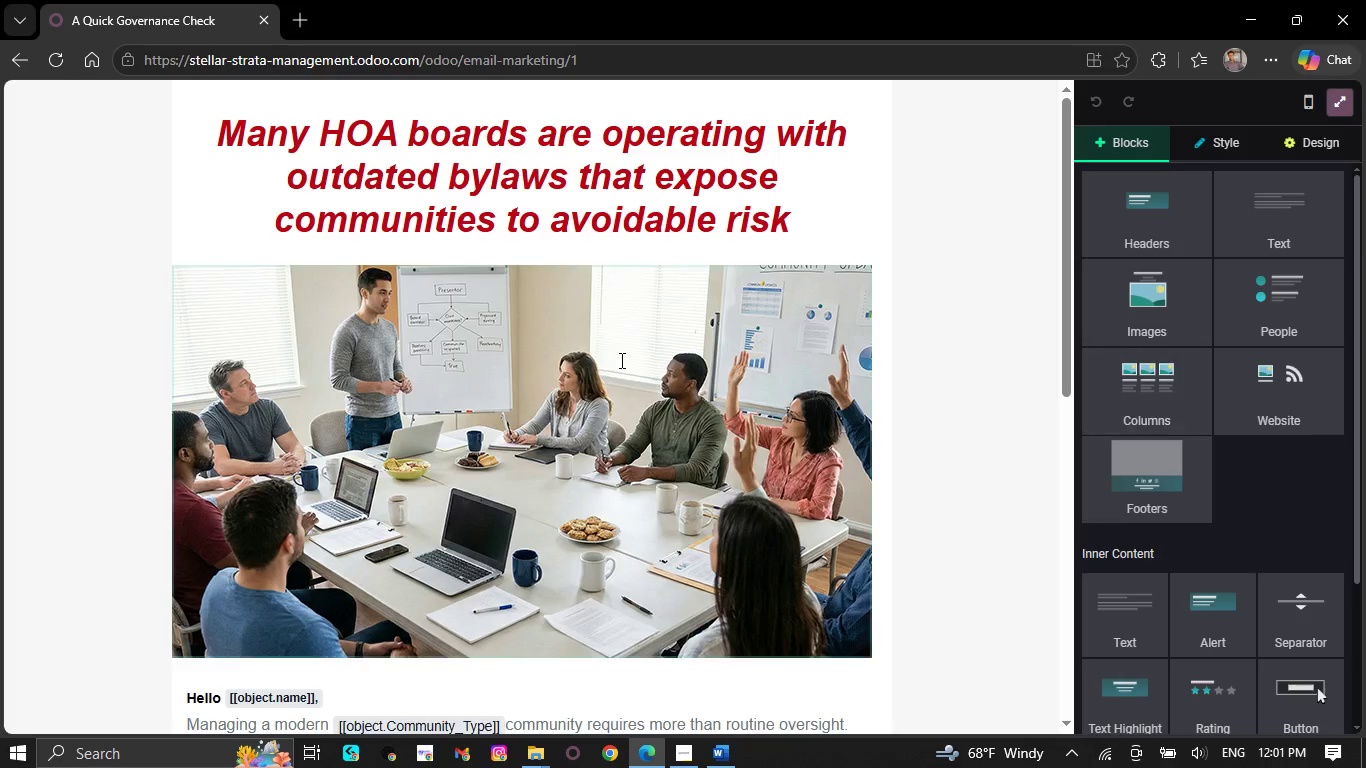 
scroll: coordinate [672, 272], scroll_direction: down, amount: 7.0
 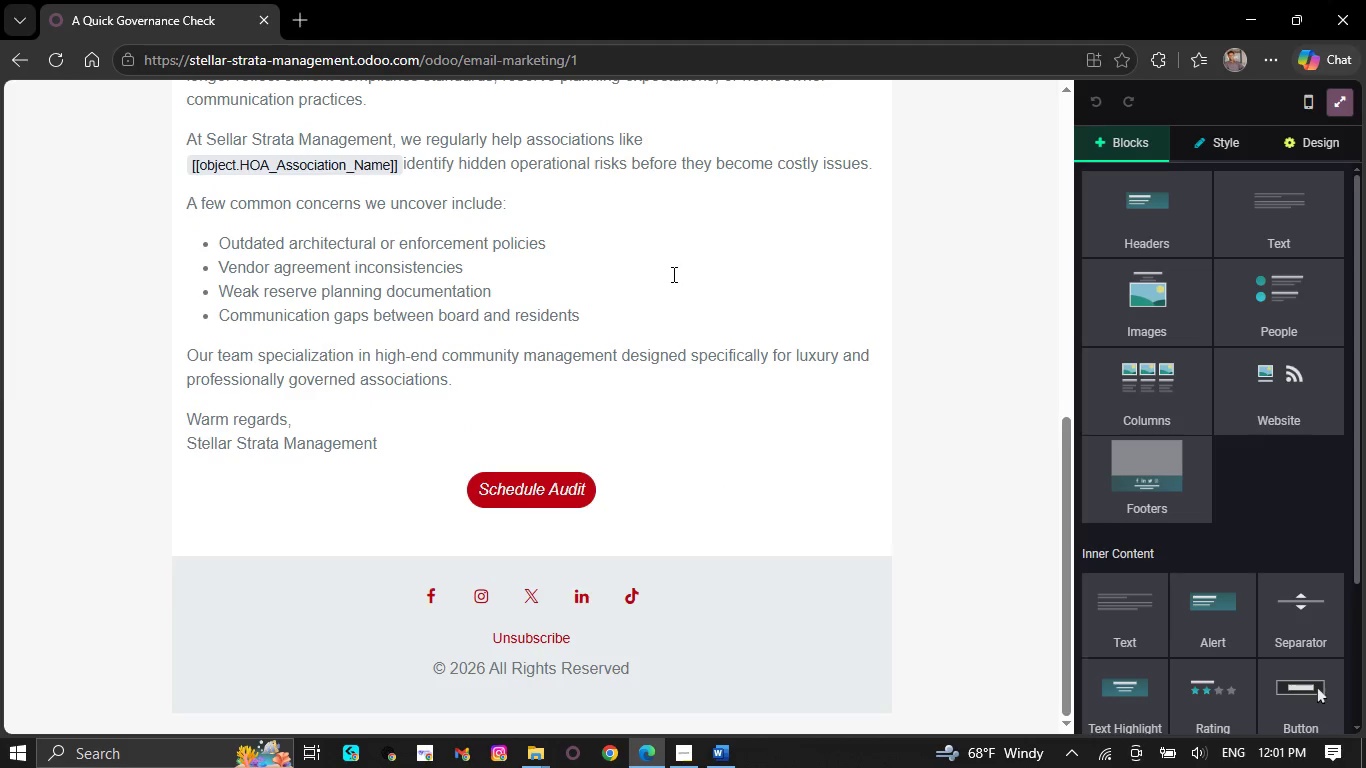 
scroll: coordinate [672, 274], scroll_direction: up, amount: 9.0
 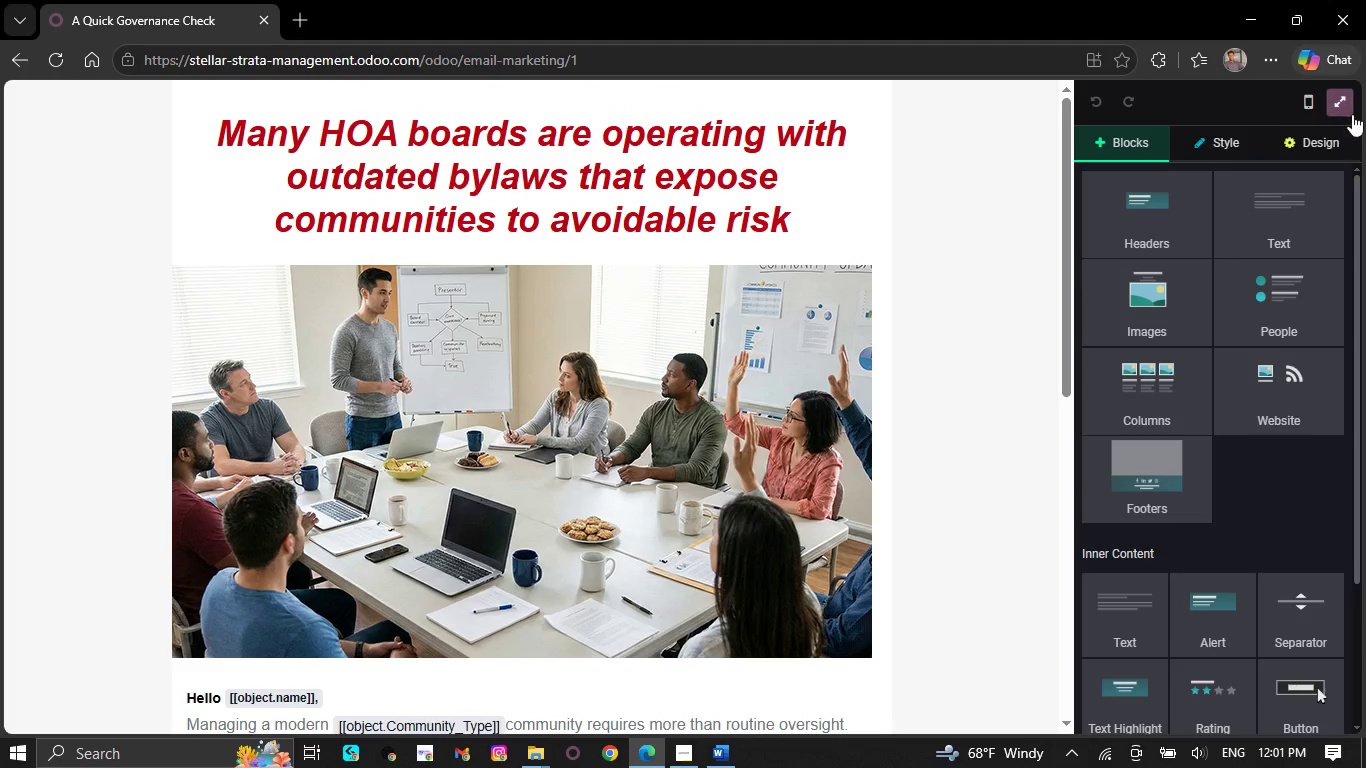 
left_click([1350, 101])
 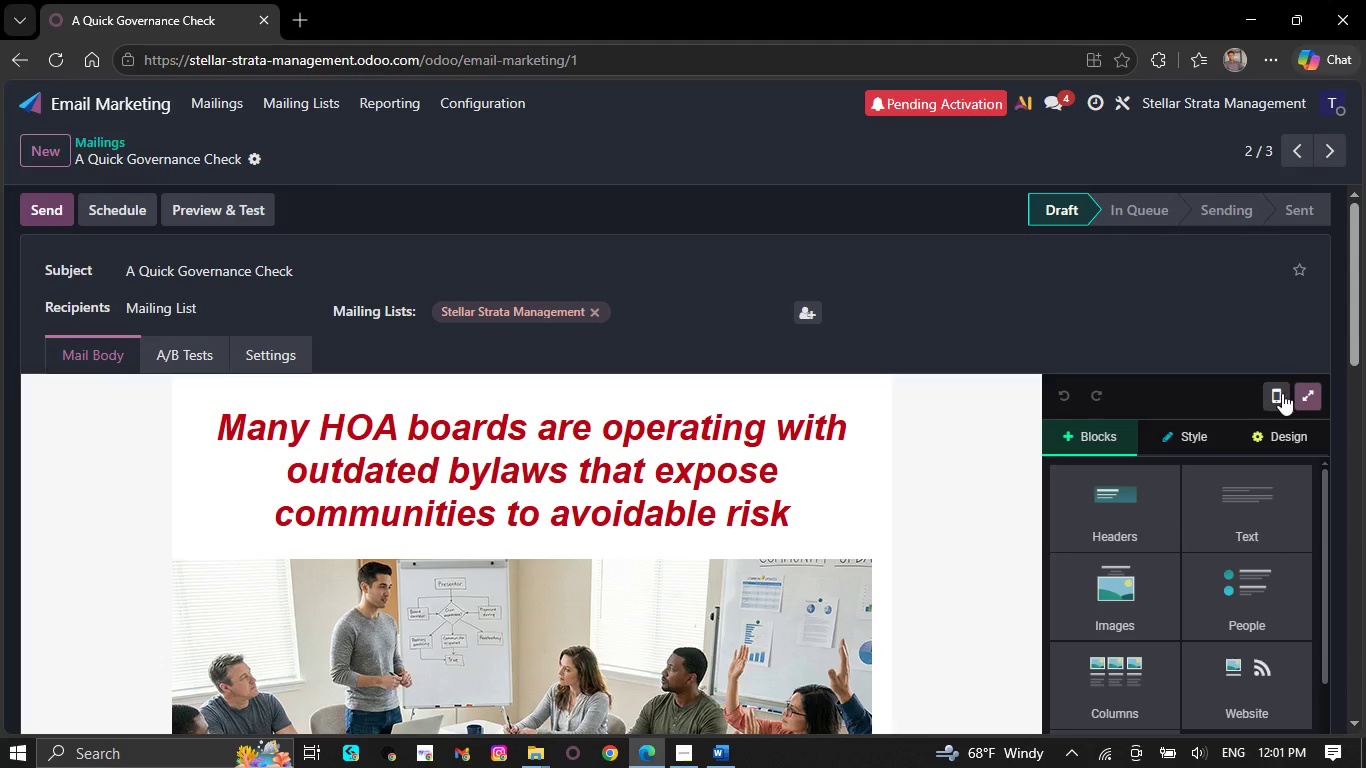 
left_click([1282, 392])
 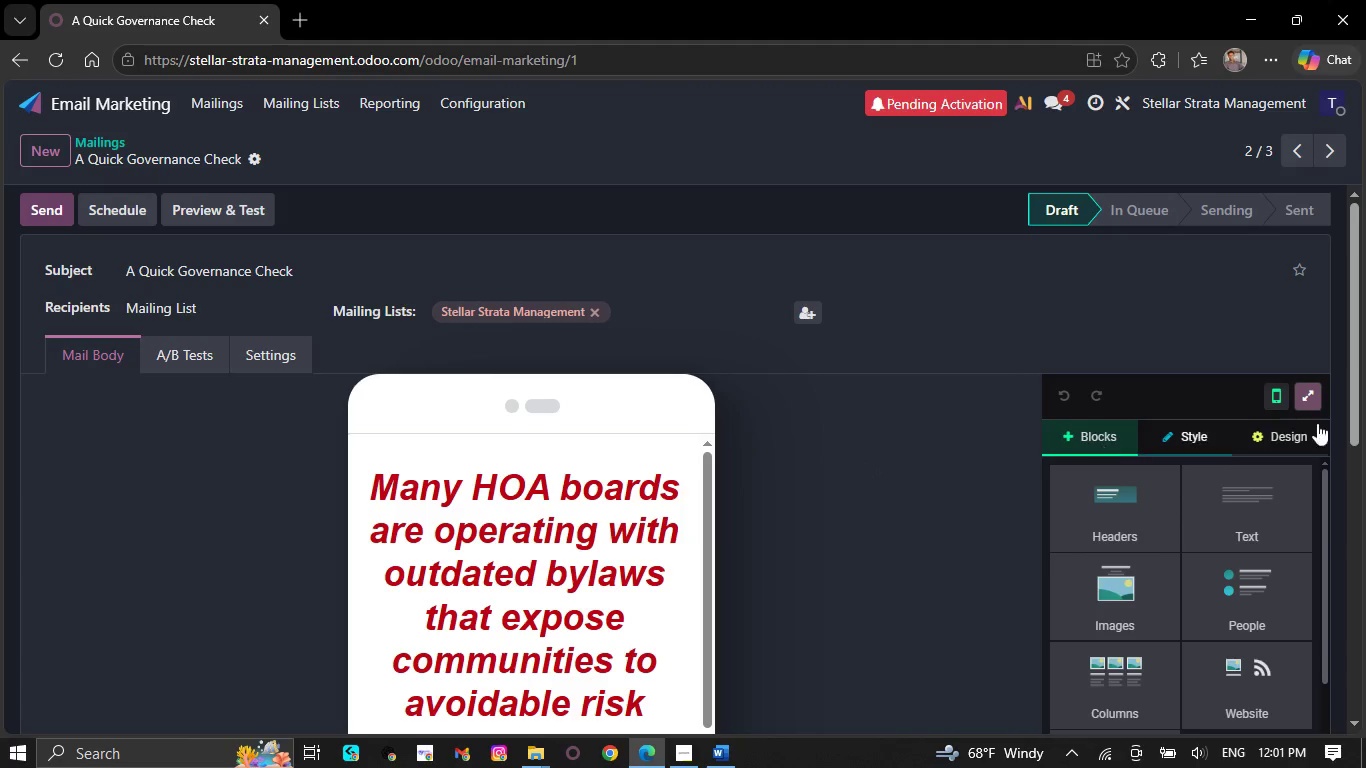 
left_click([1309, 401])
 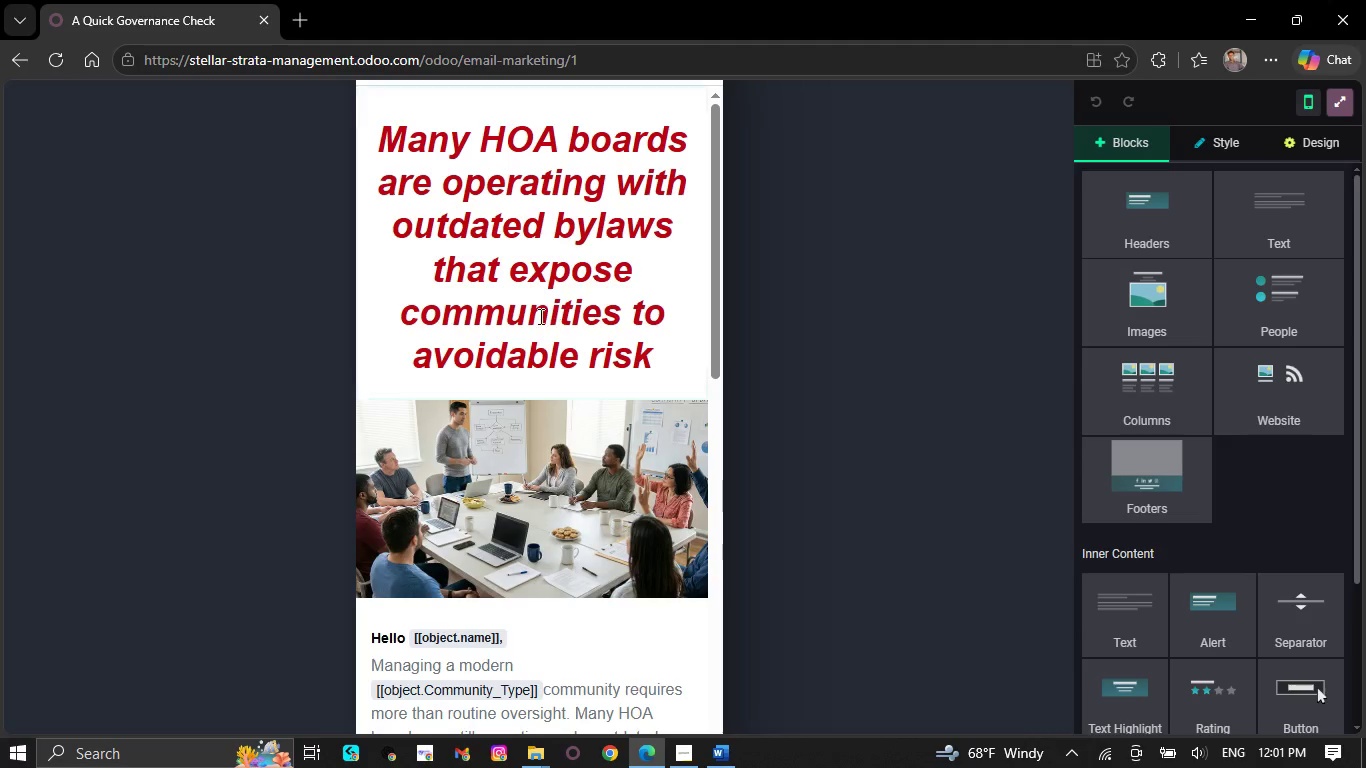 
scroll: coordinate [539, 318], scroll_direction: up, amount: 1.0
 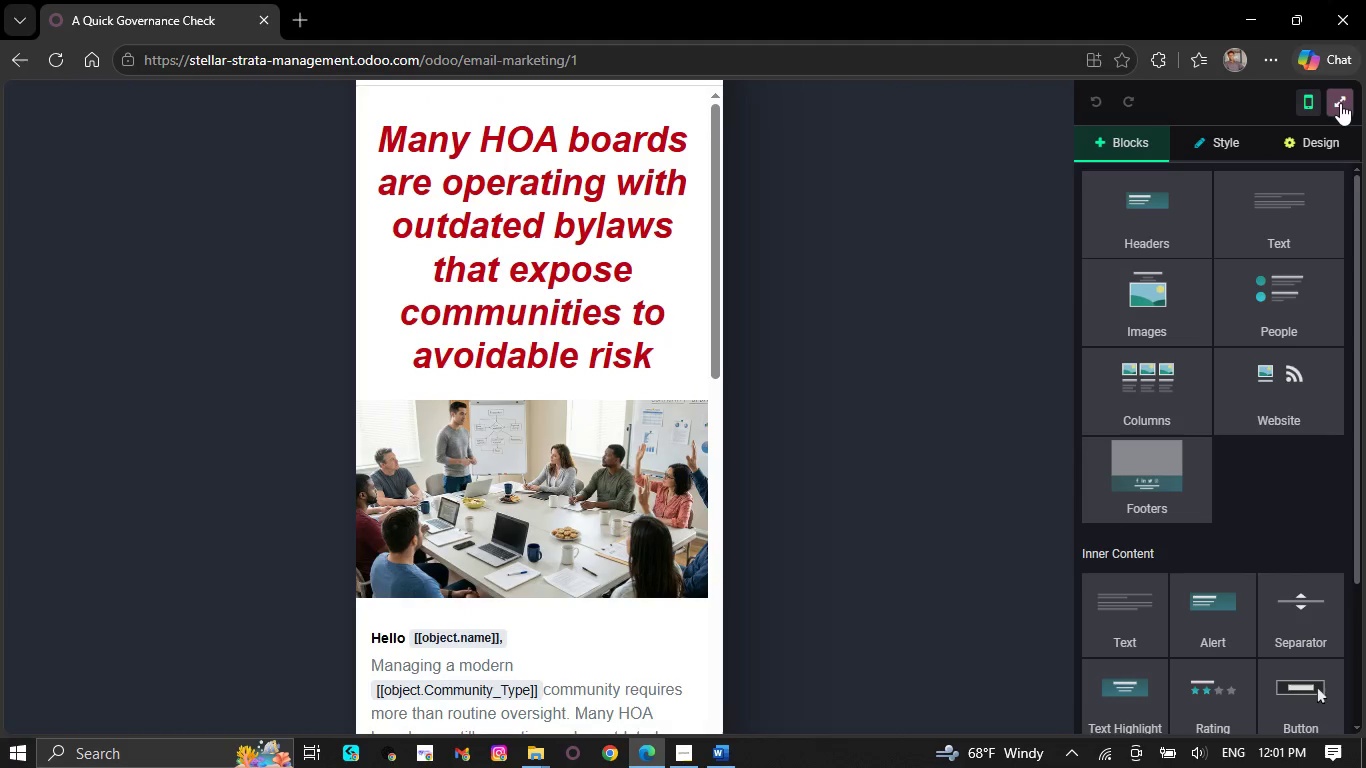 
left_click([1336, 103])
 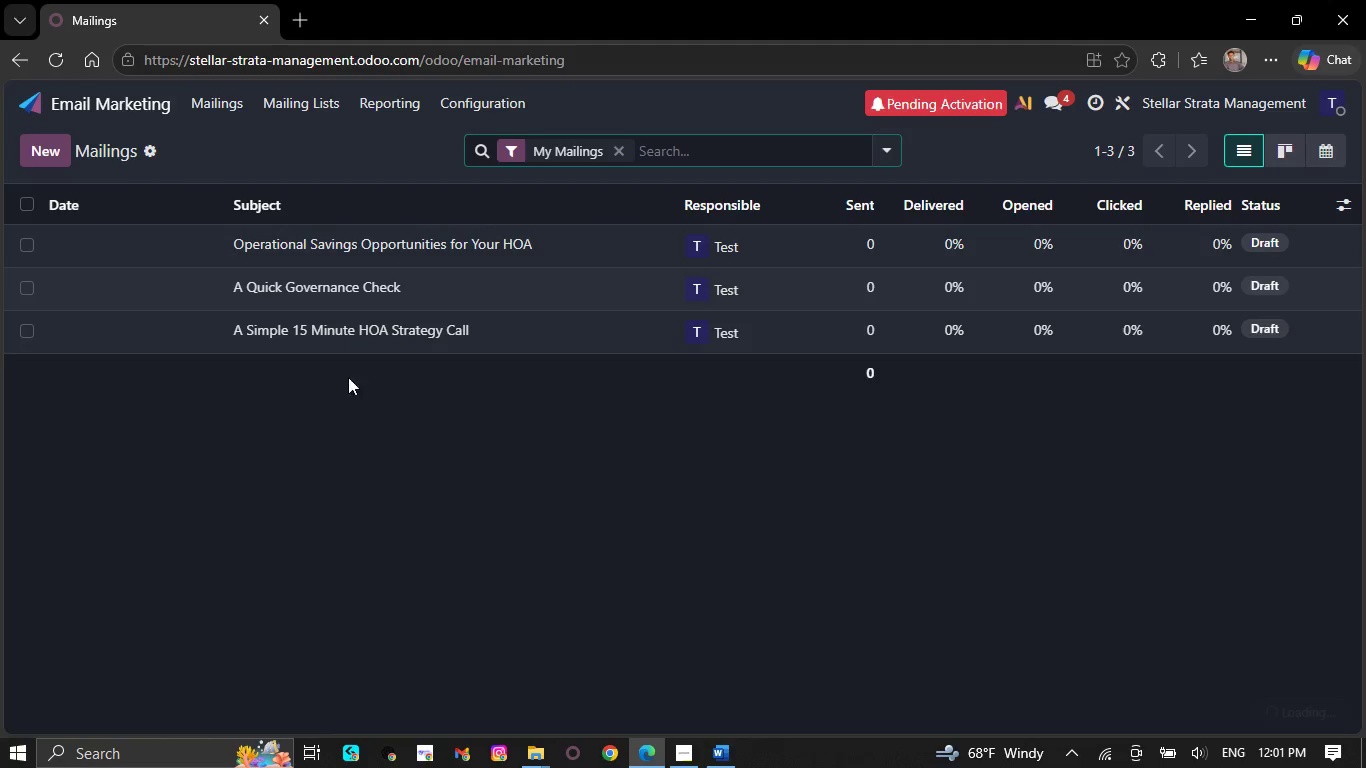 
left_click([330, 245])
 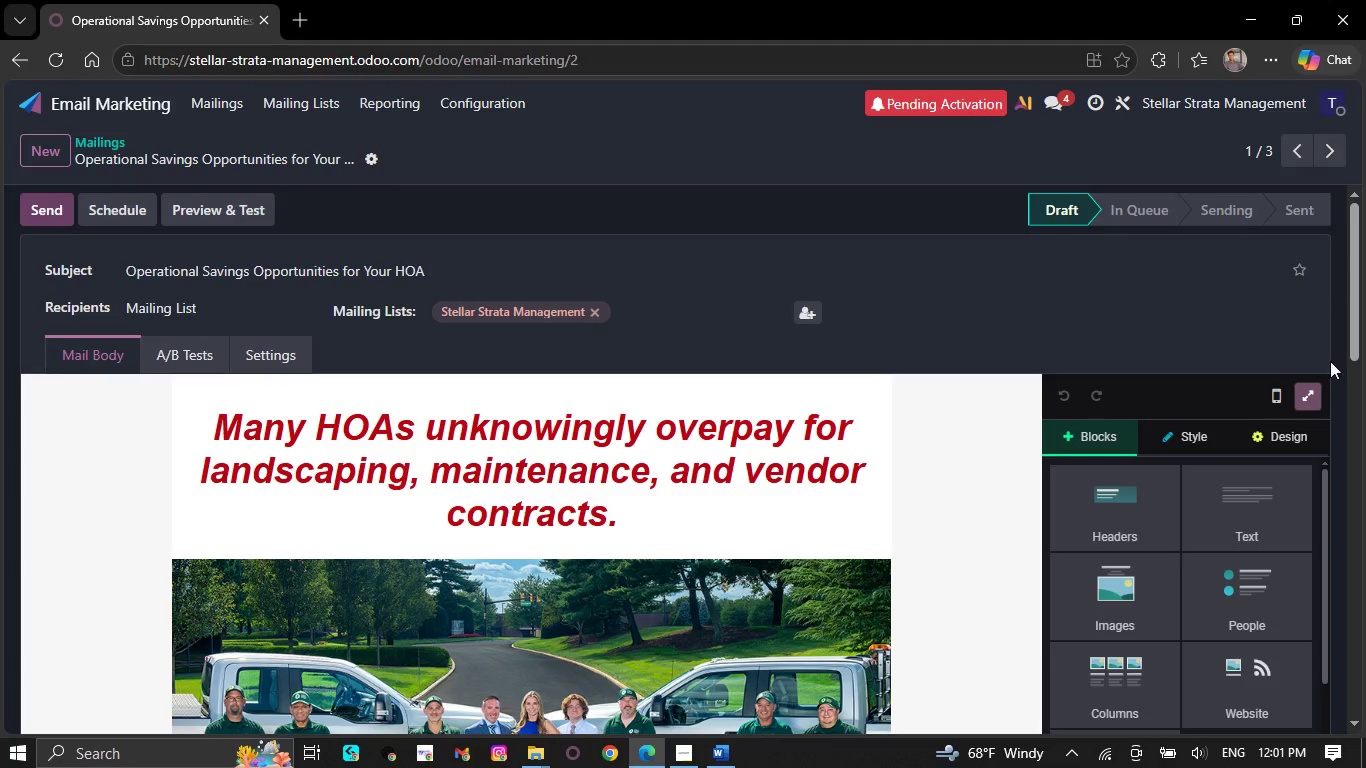 
left_click([1311, 399])
 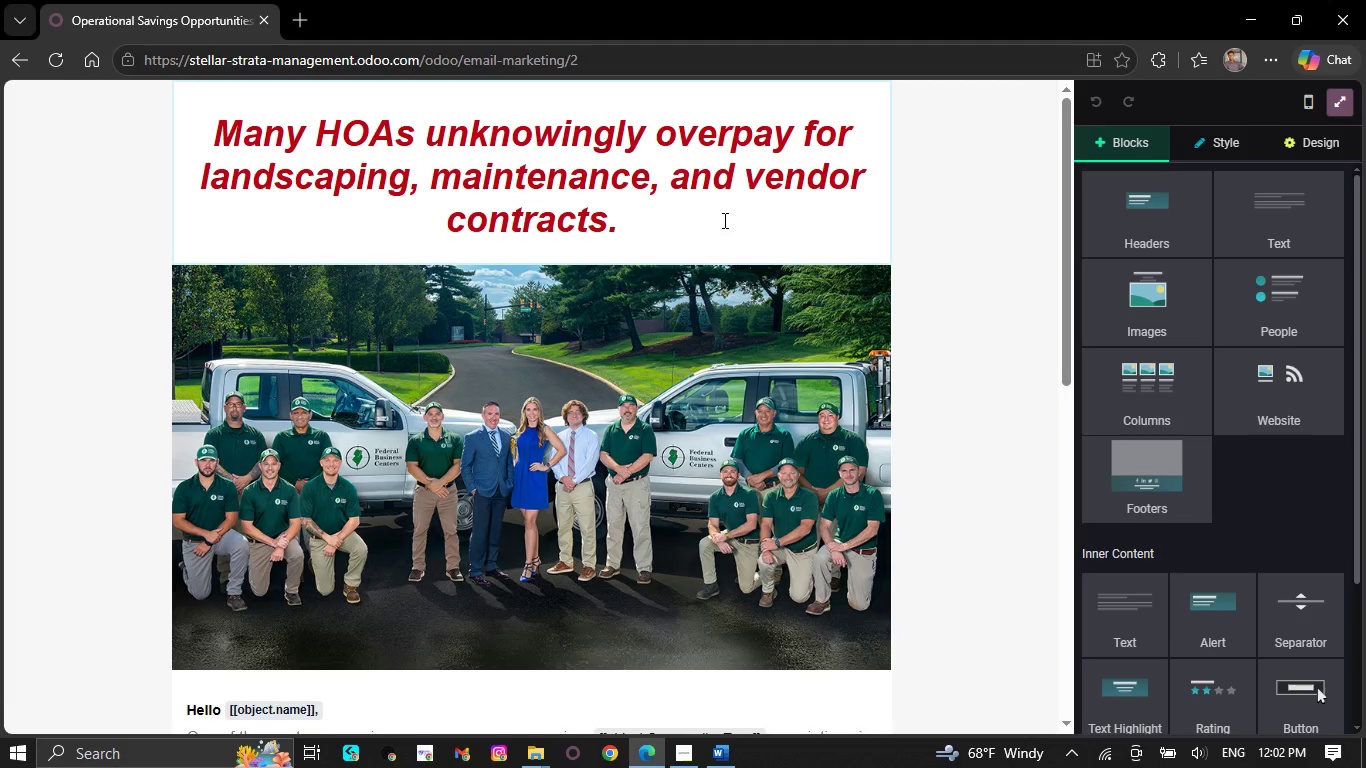 
scroll: coordinate [723, 225], scroll_direction: none, amount: 0.0
 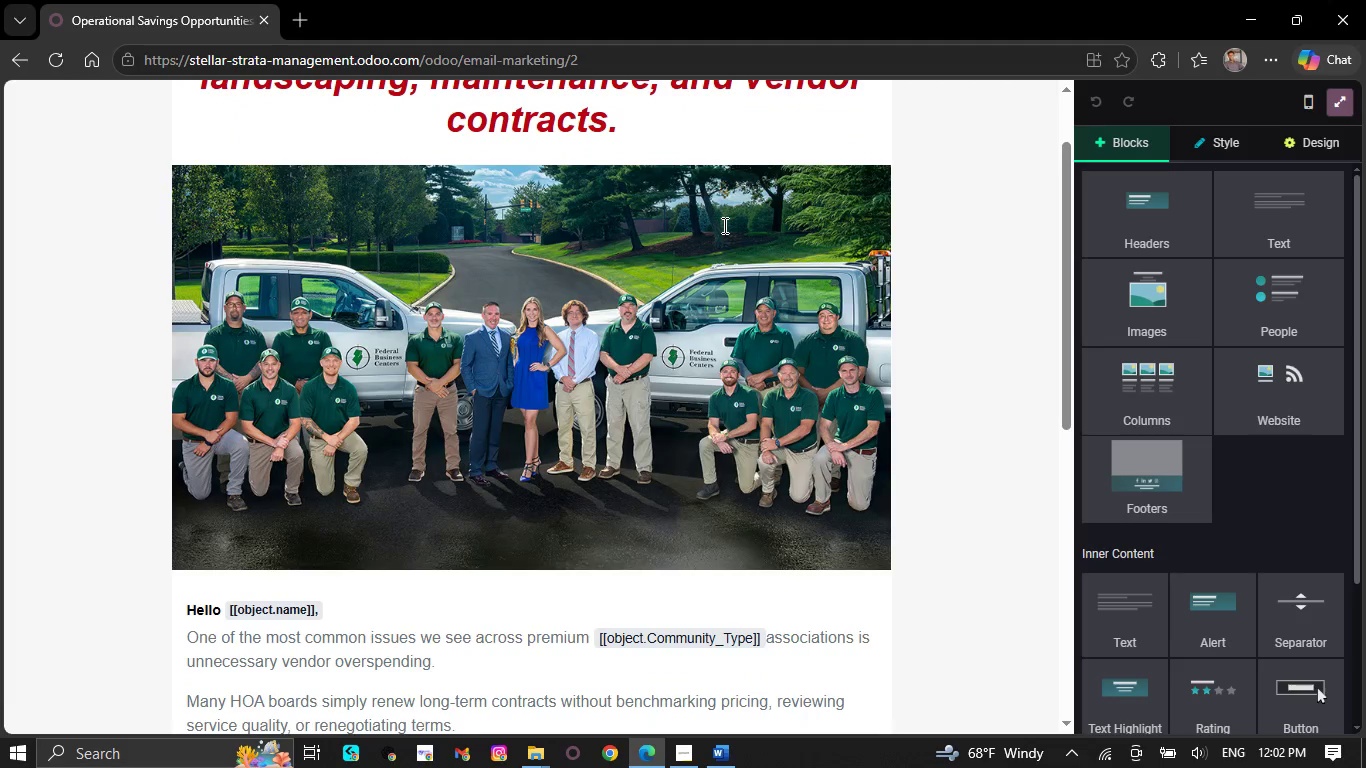 
scroll: coordinate [723, 226], scroll_direction: down, amount: 10.0
 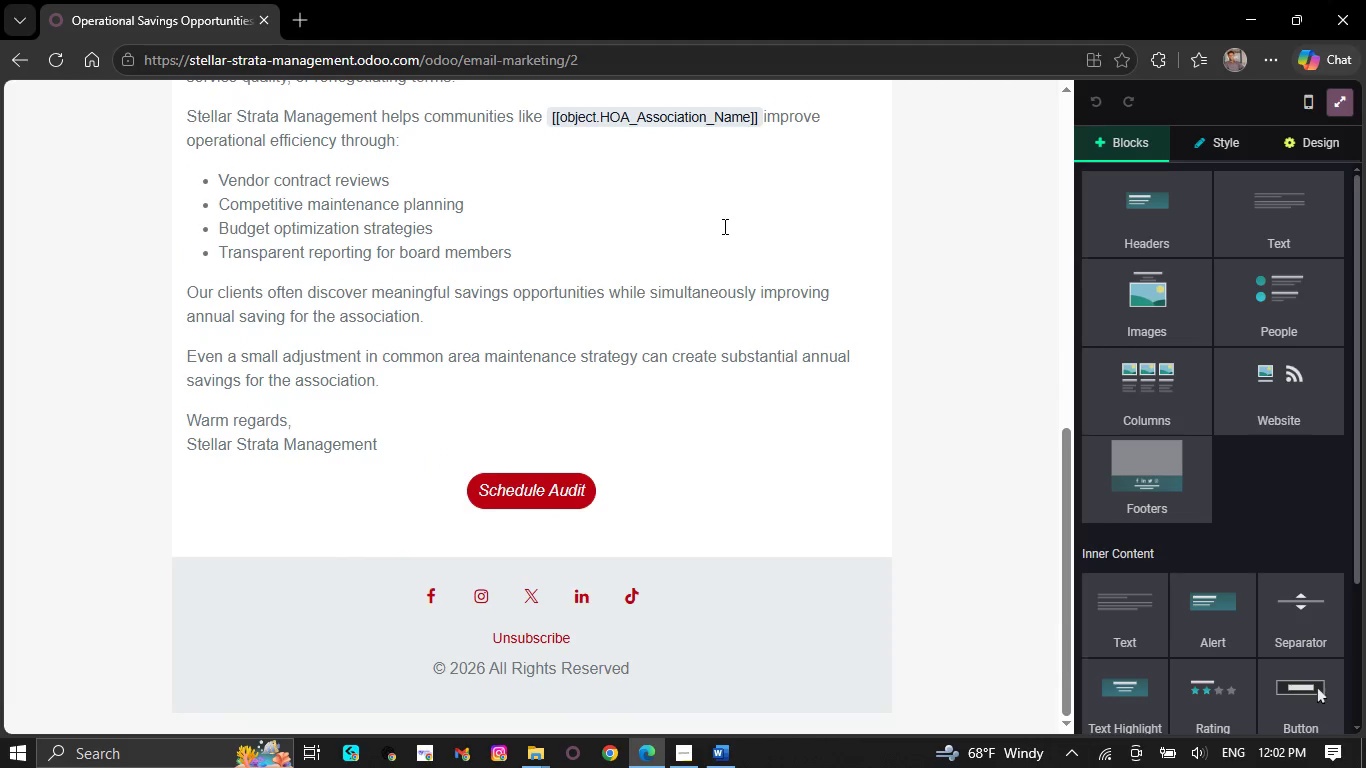 
scroll: coordinate [723, 228], scroll_direction: up, amount: 13.0
 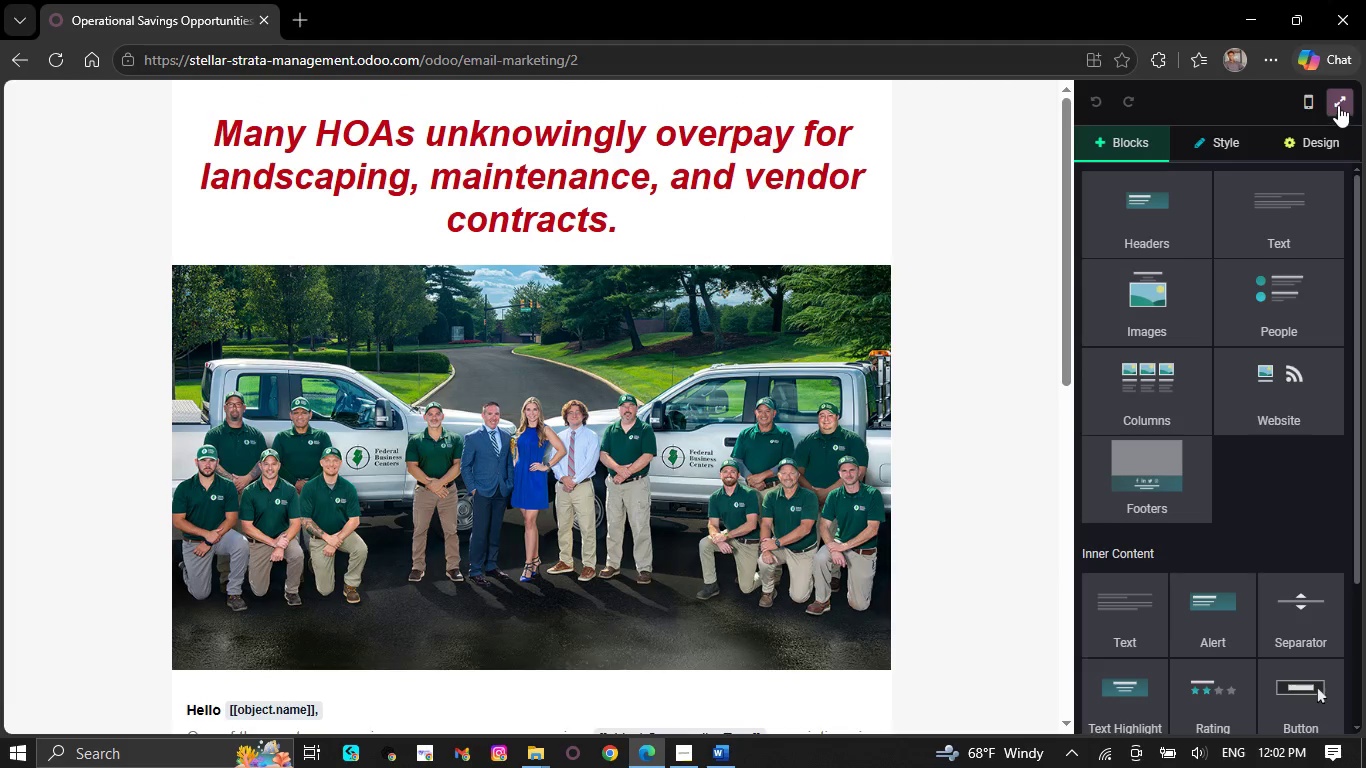 
left_click([1338, 102])
 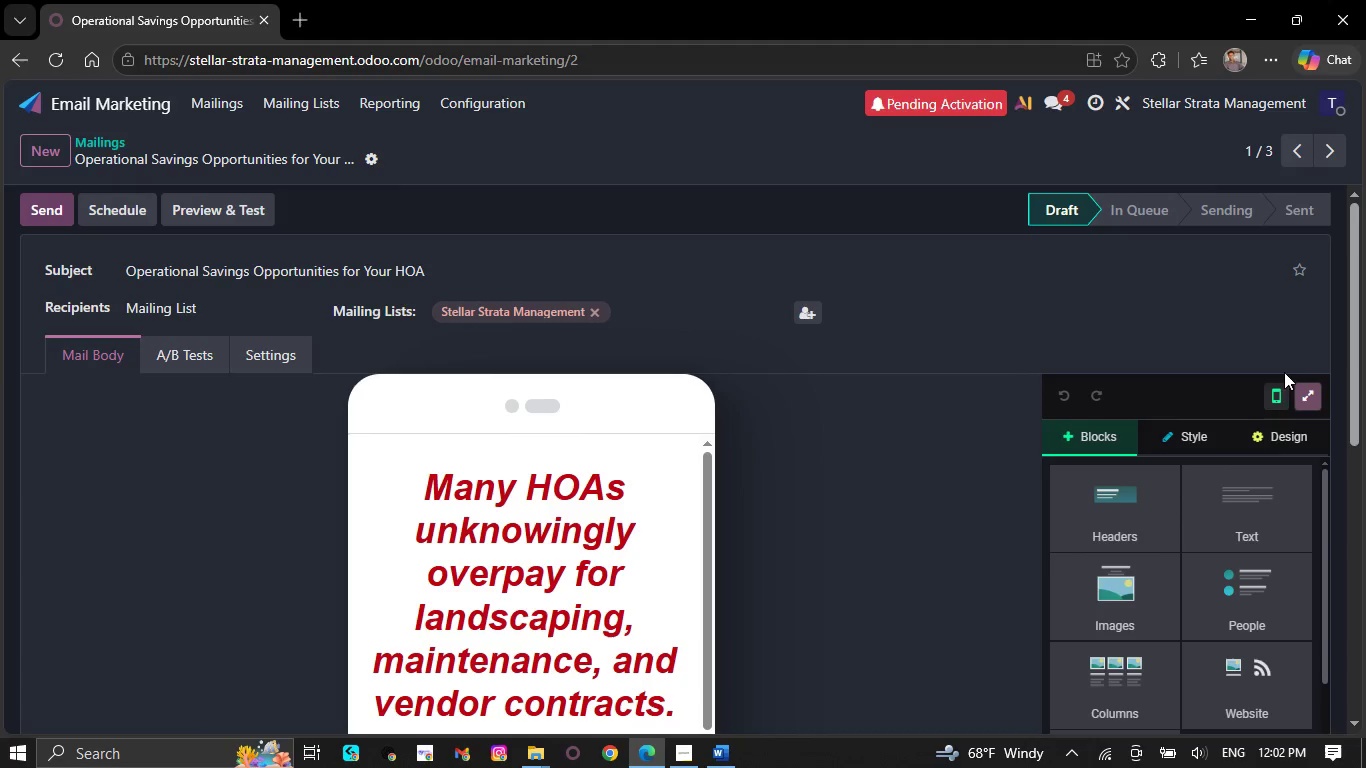 
left_click([1302, 387])
 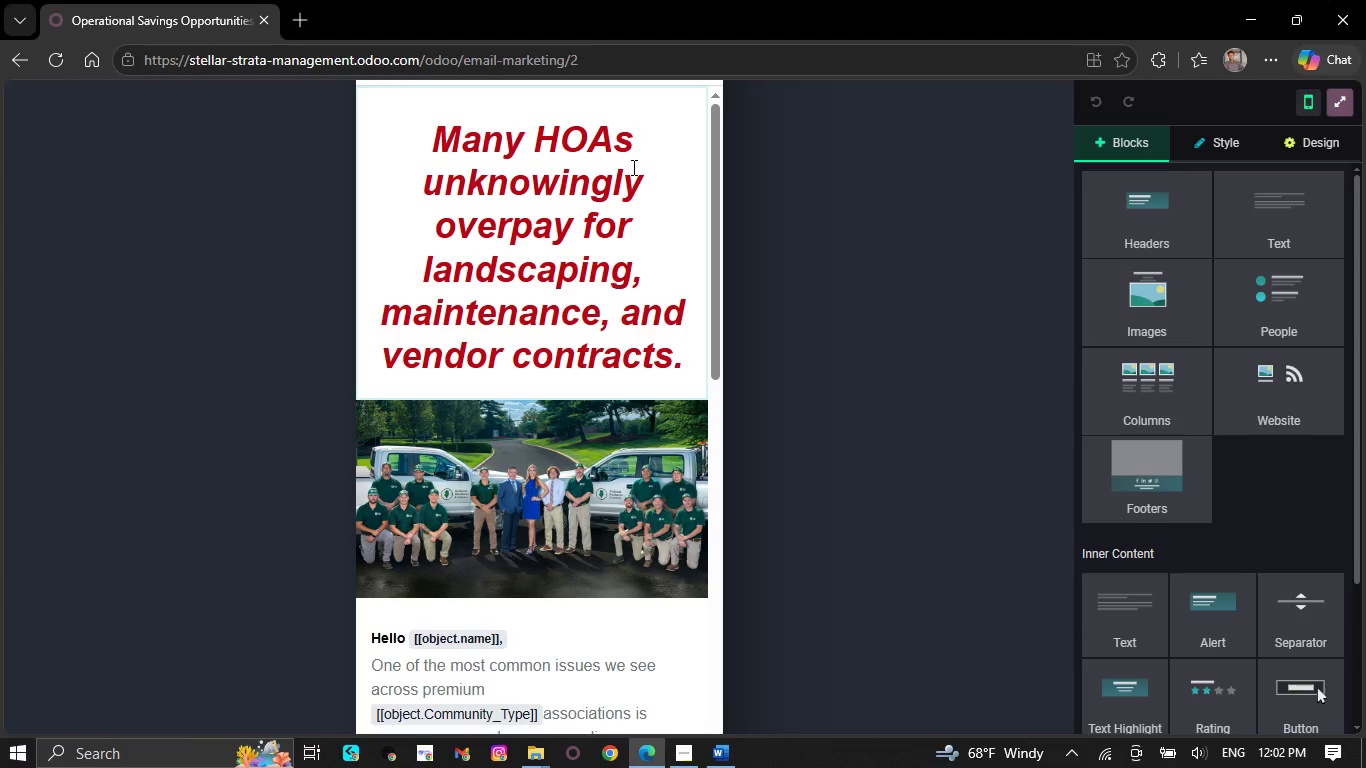 
scroll: coordinate [632, 169], scroll_direction: down, amount: 6.0
 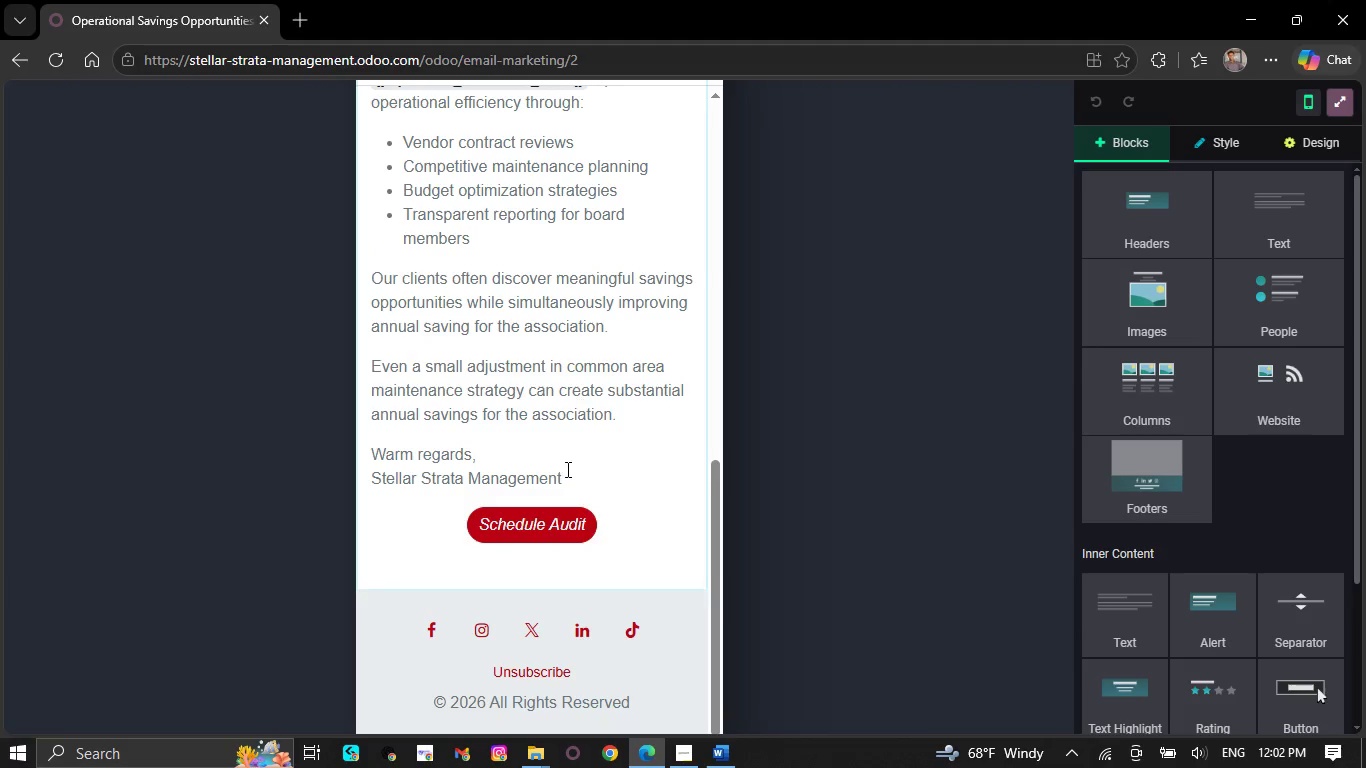 
left_click([562, 516])
 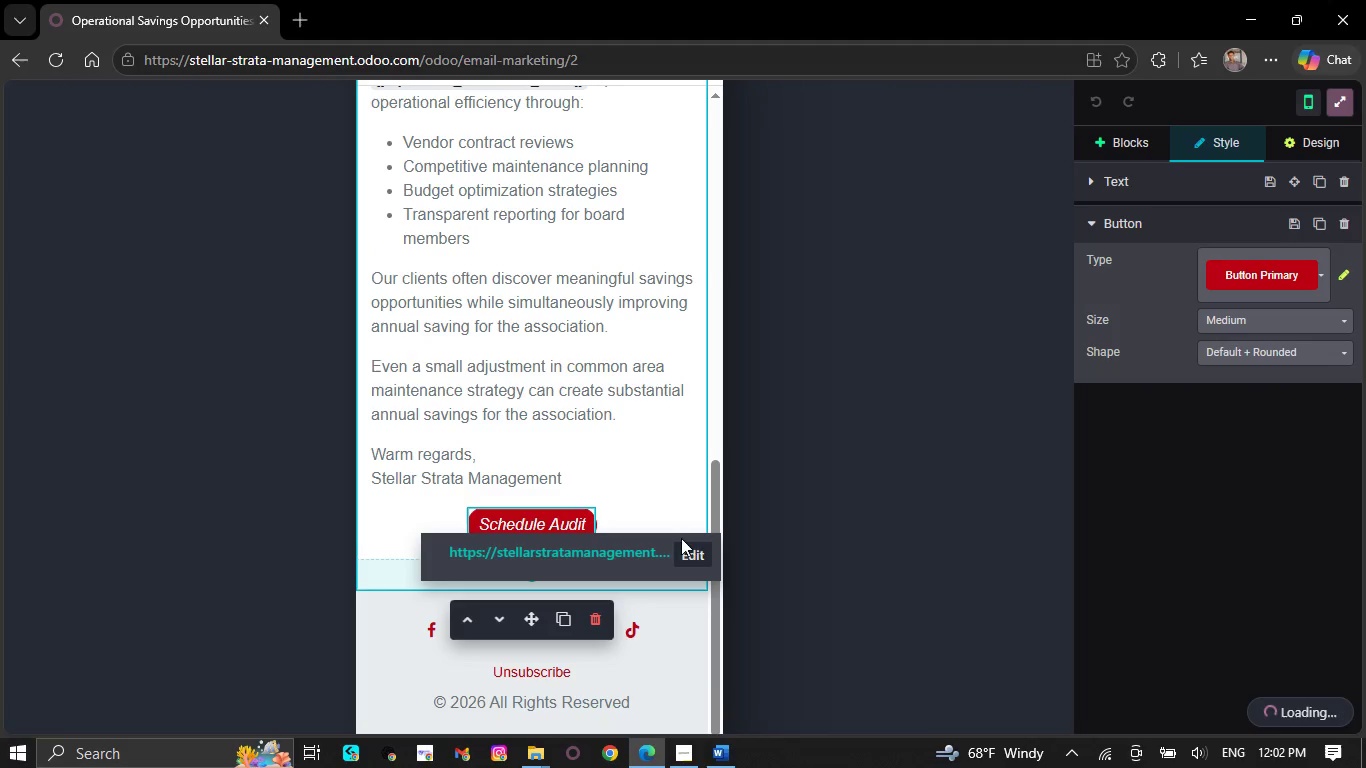 
left_click([694, 547])
 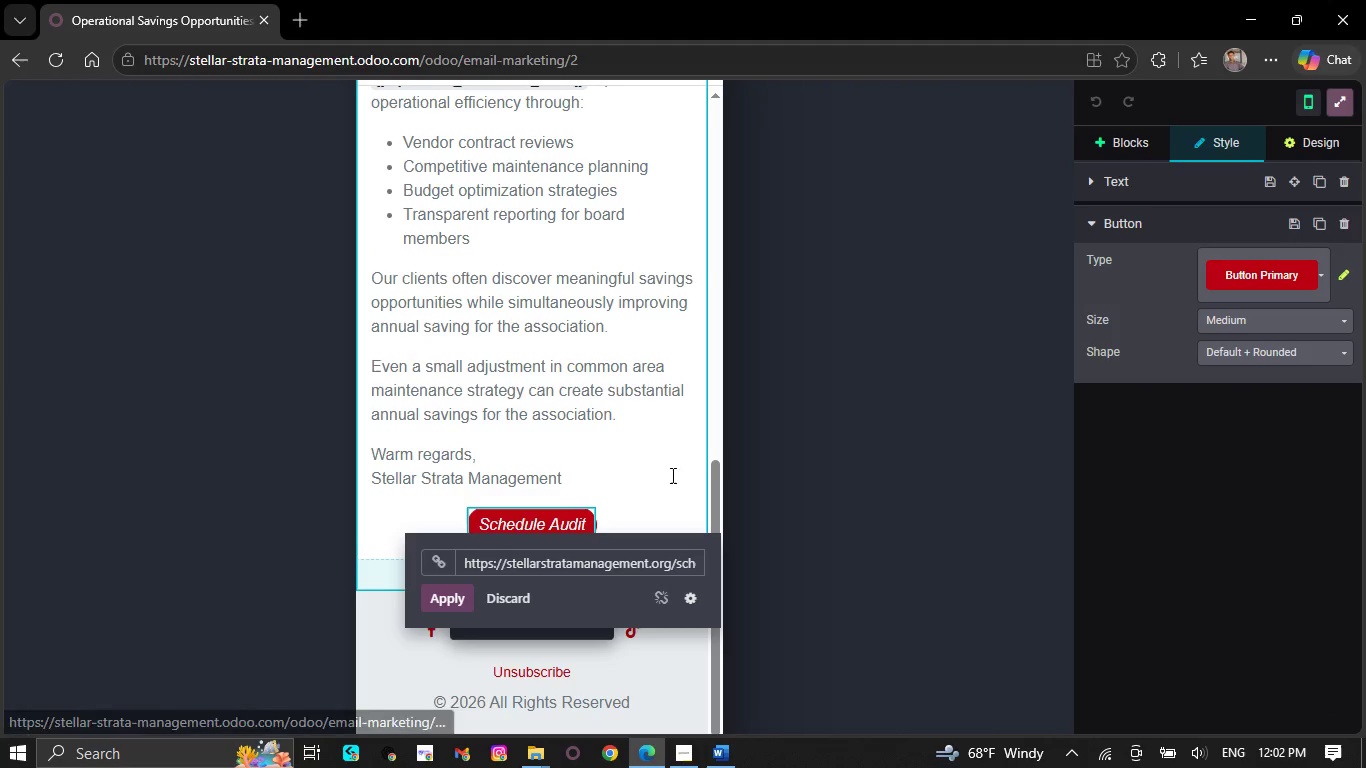 
left_click([648, 381])
 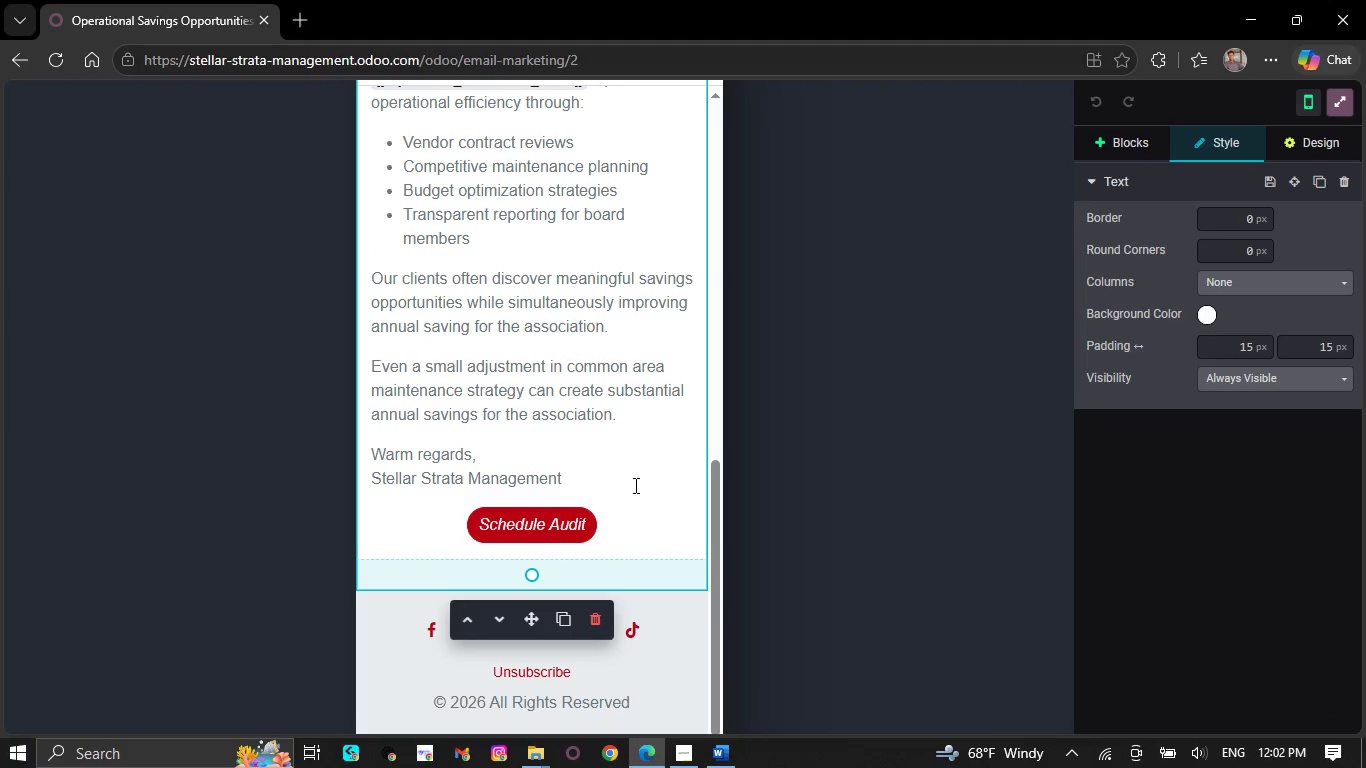 
scroll: coordinate [1092, 381], scroll_direction: up, amount: 4.0
 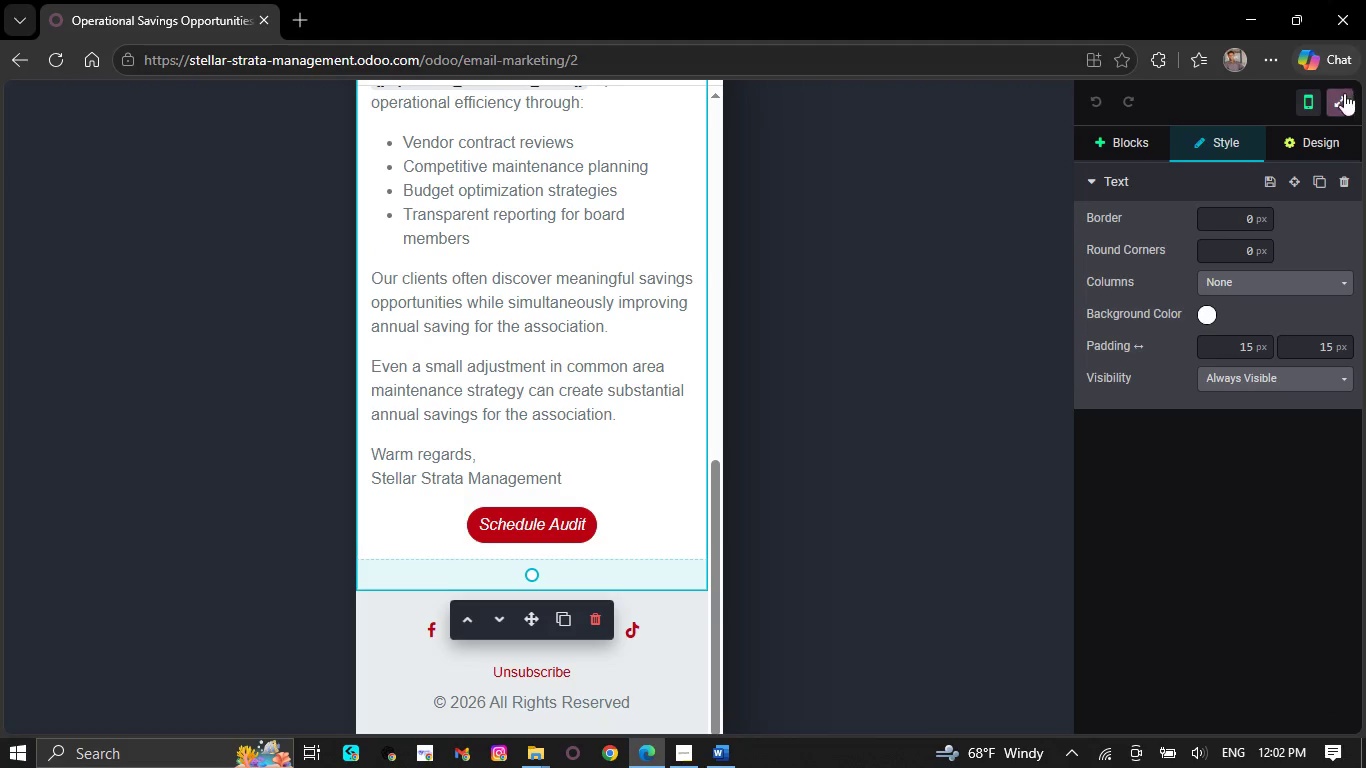 
left_click([1342, 94])
 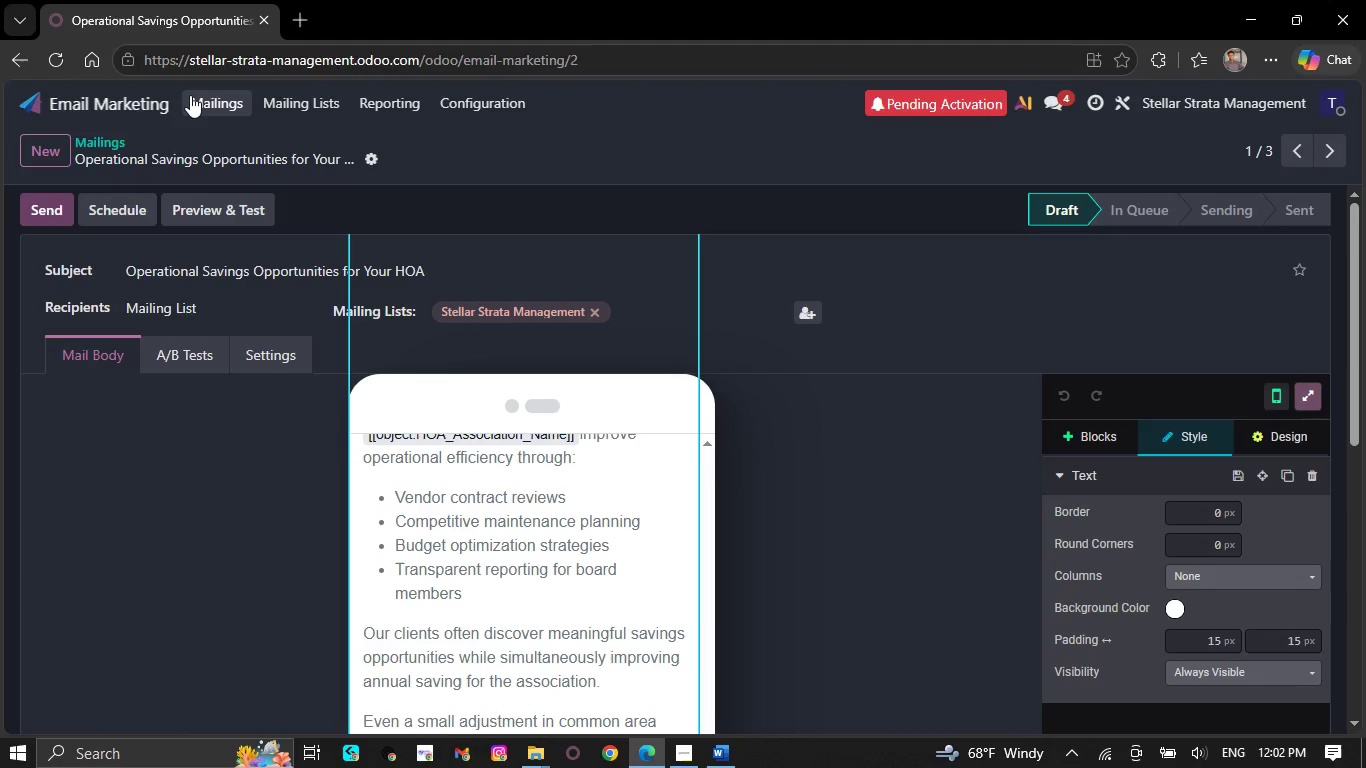 
left_click([198, 95])
 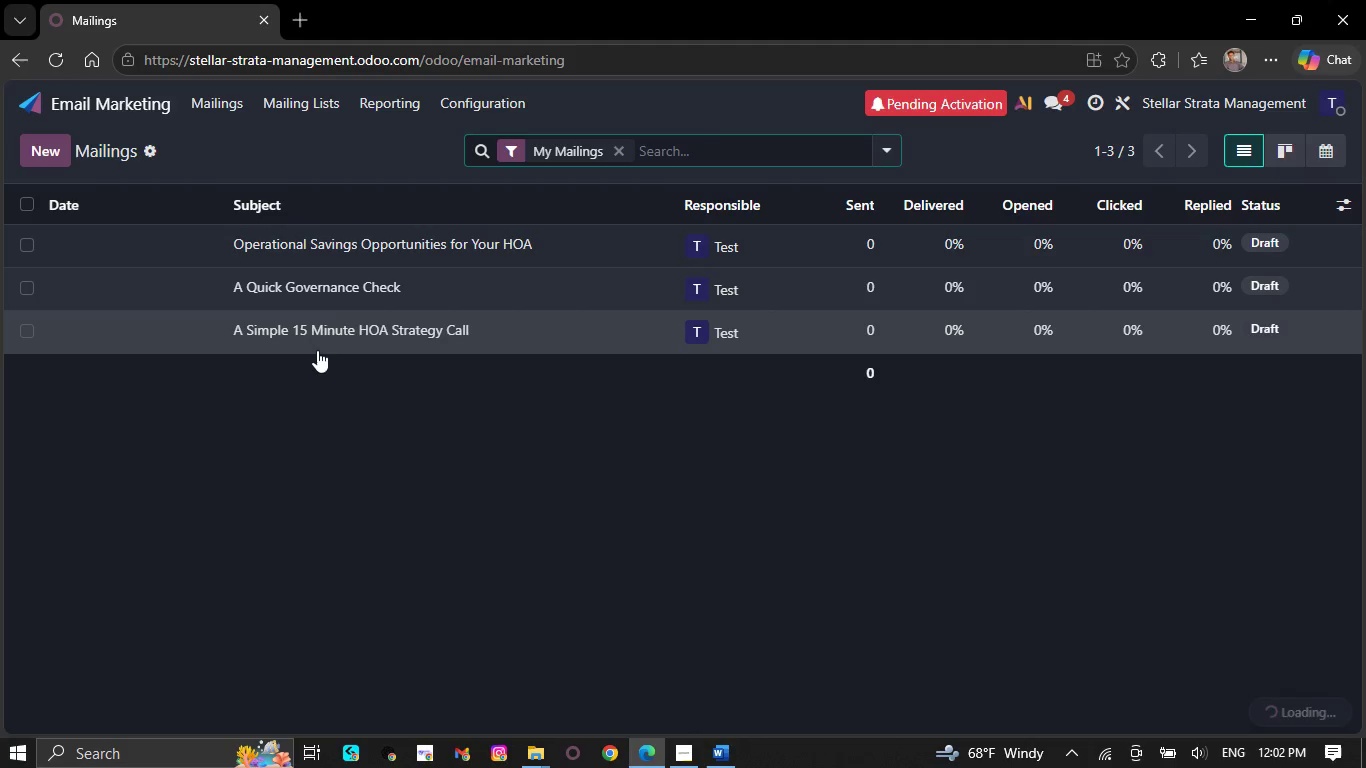 
left_click([328, 316])
 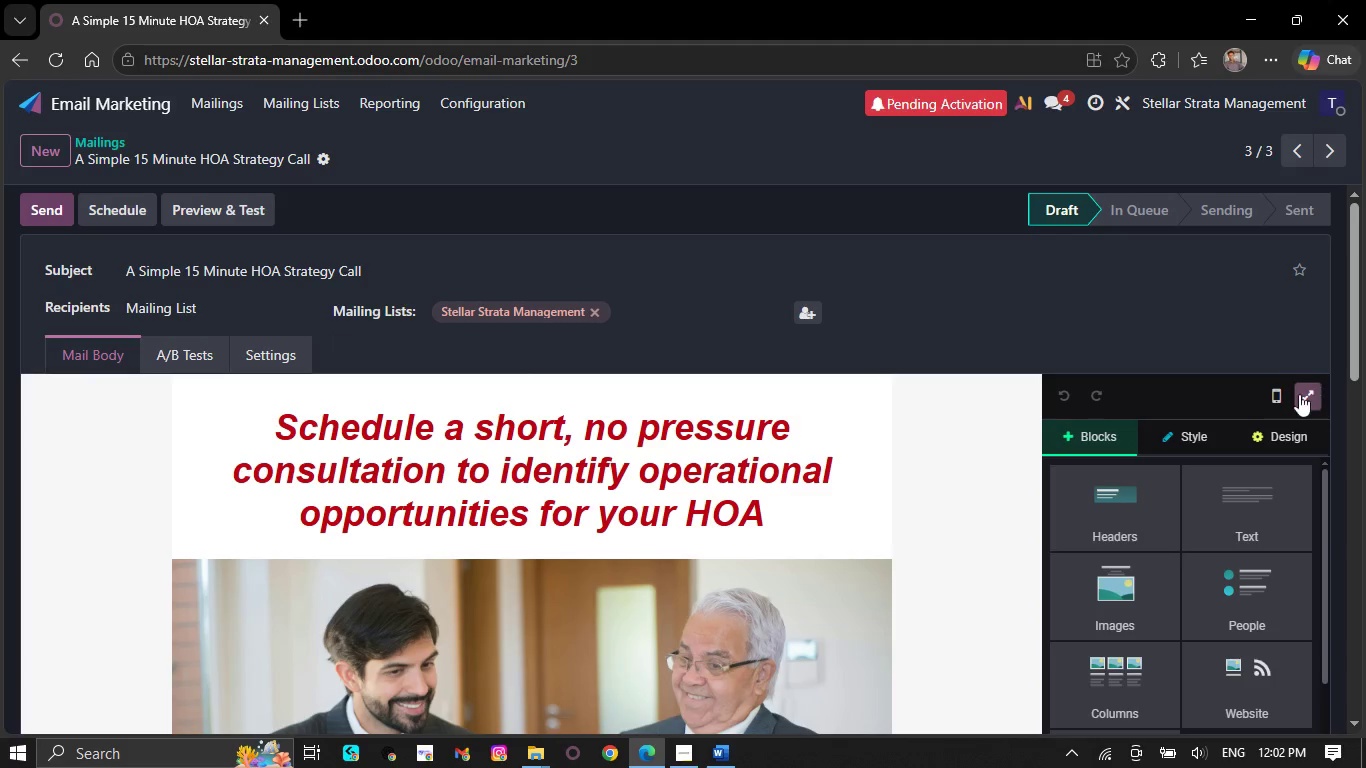 
left_click([1314, 396])
 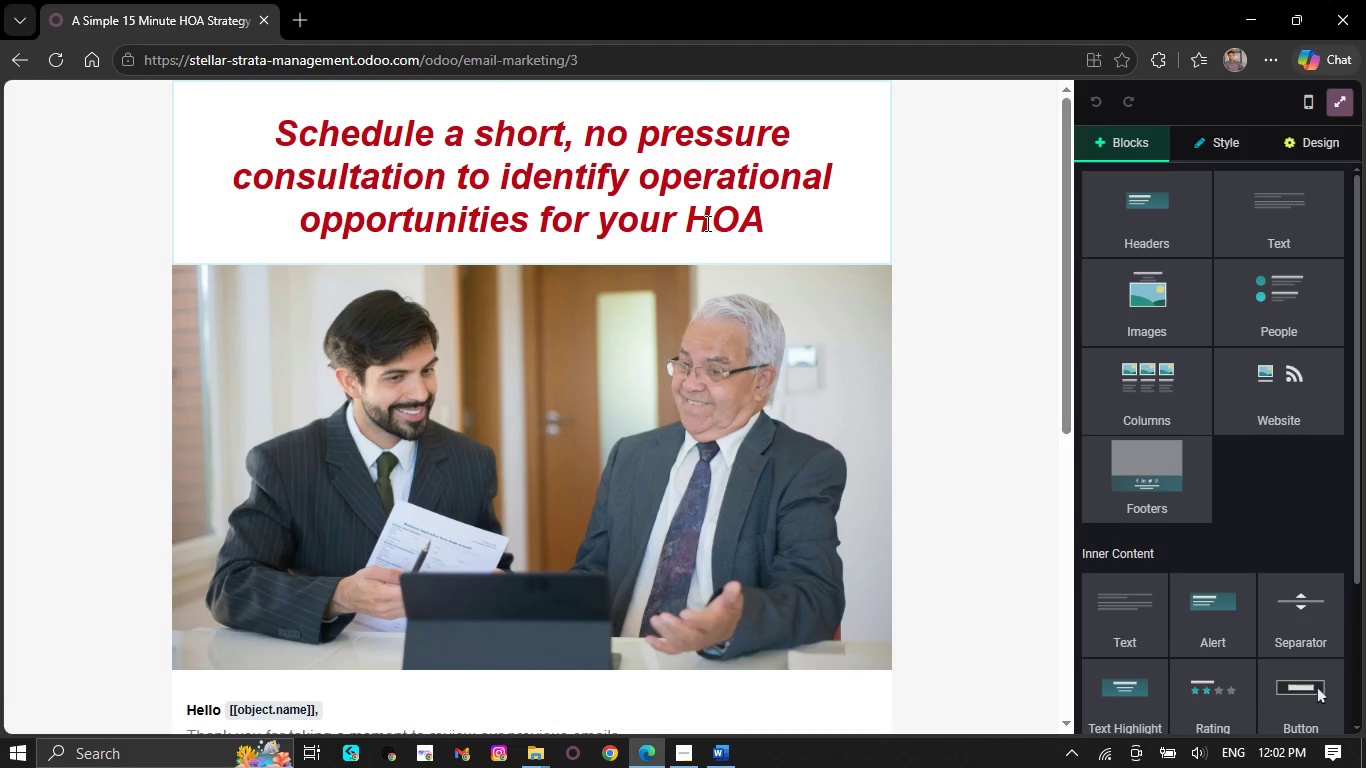 
scroll: coordinate [707, 225], scroll_direction: none, amount: 0.0
 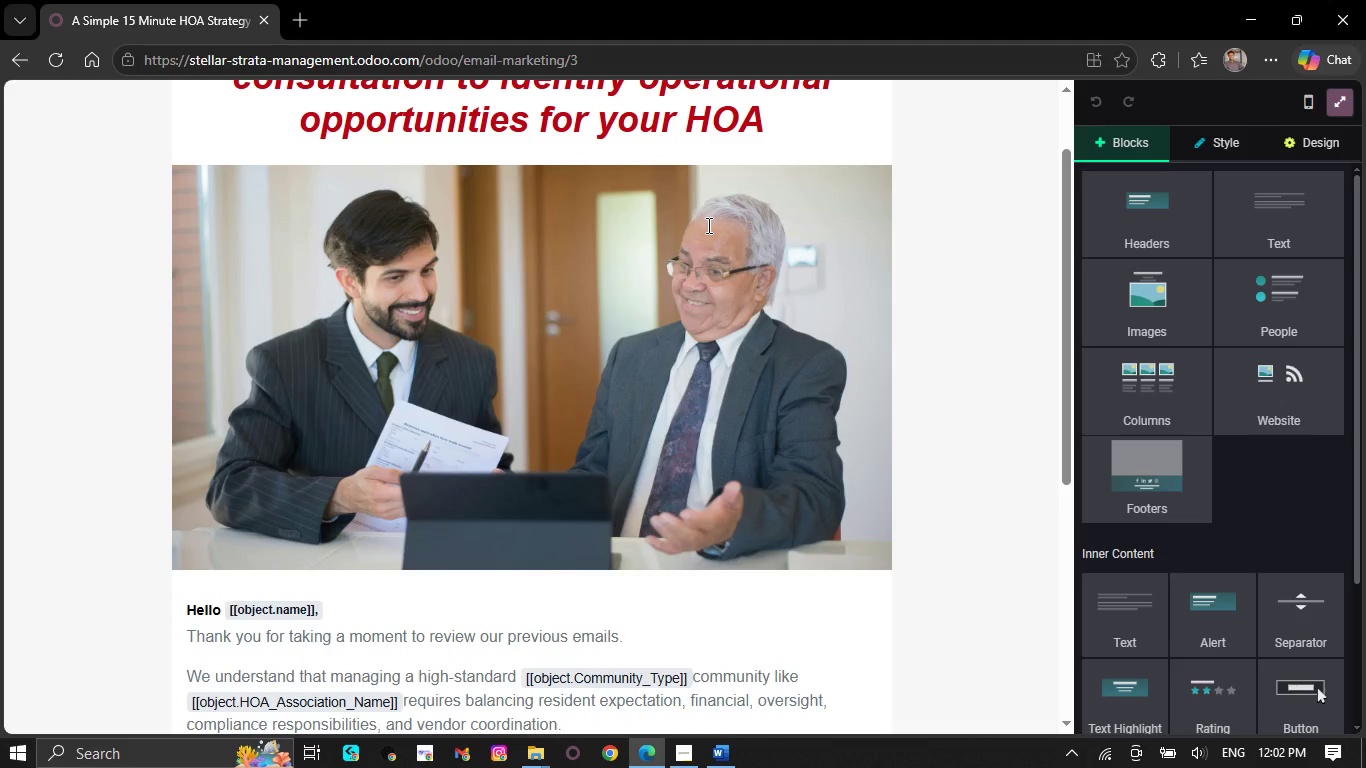 
scroll: coordinate [707, 225], scroll_direction: down, amount: 1.0
 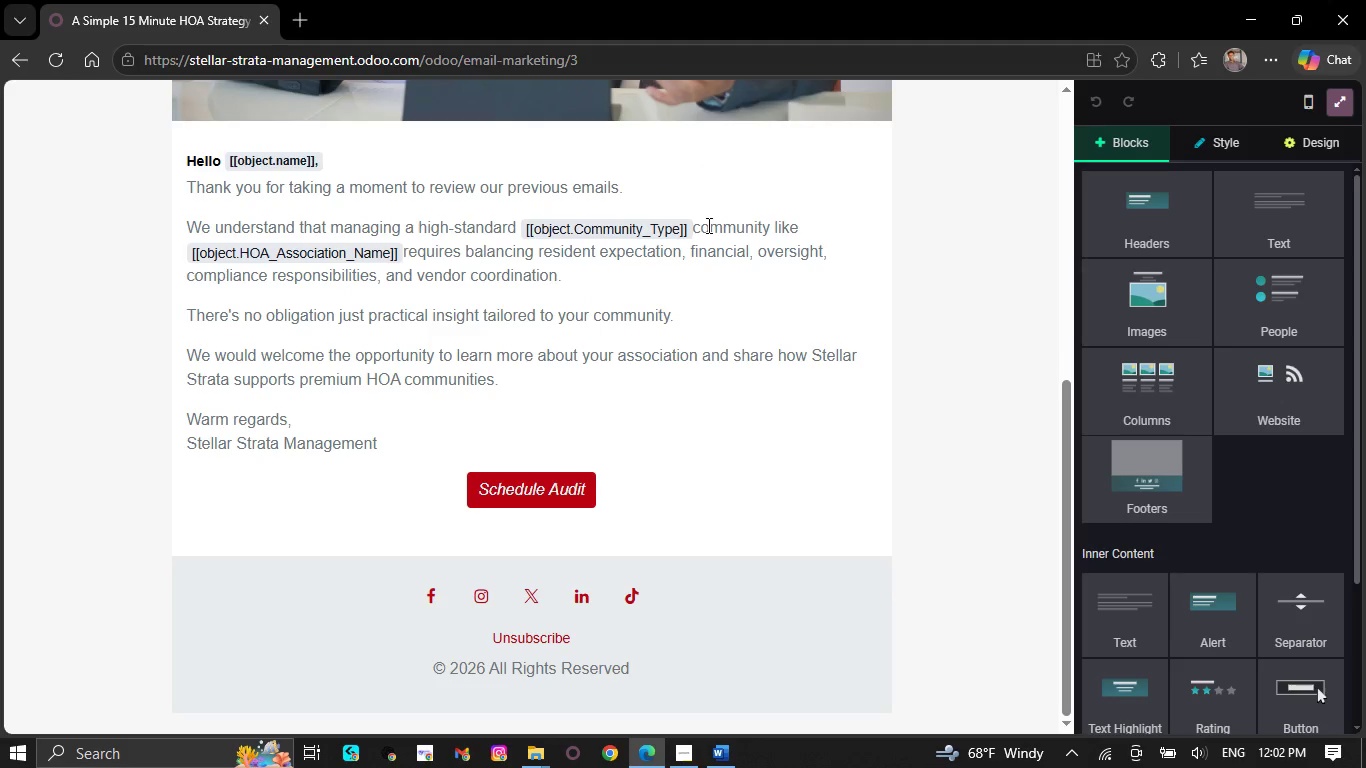 
scroll: coordinate [707, 225], scroll_direction: up, amount: 7.0
 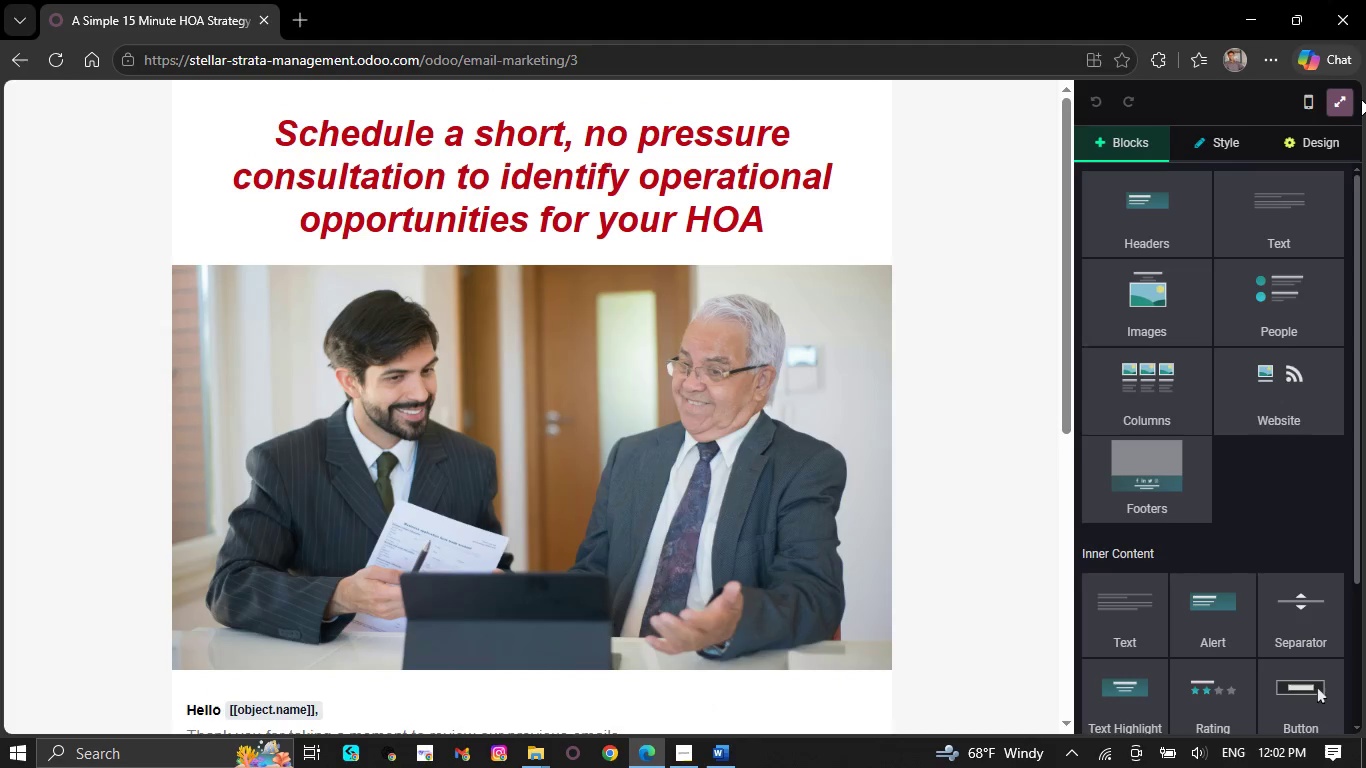 
left_click([1344, 104])
 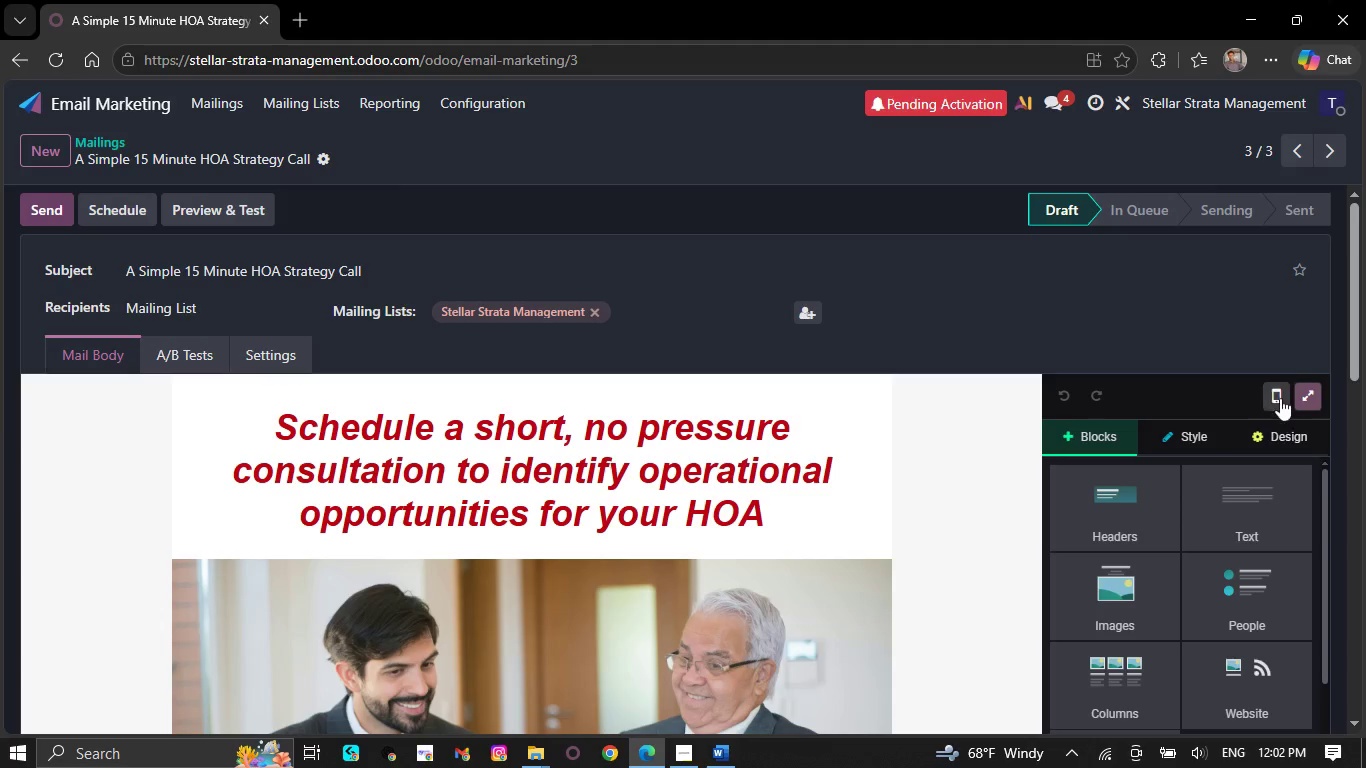 
left_click([1281, 394])
 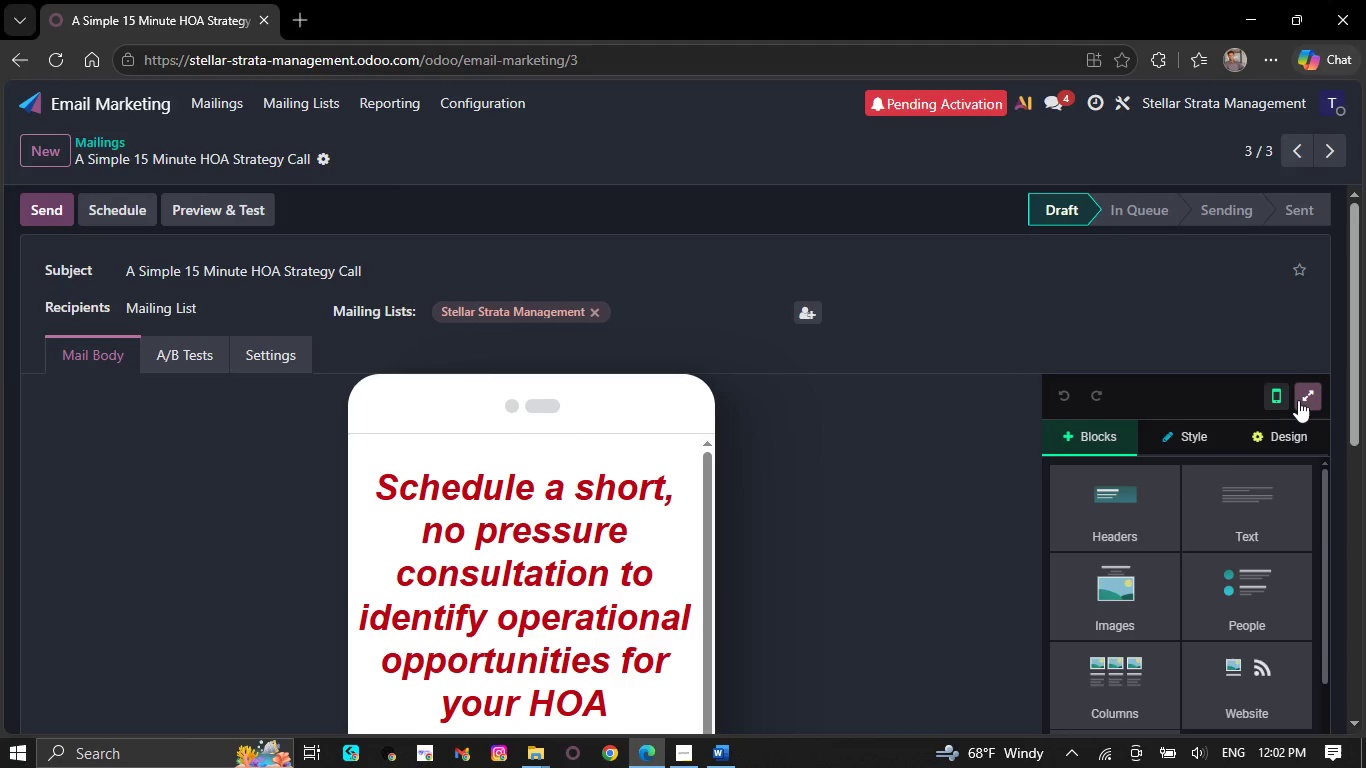 
left_click([1308, 395])
 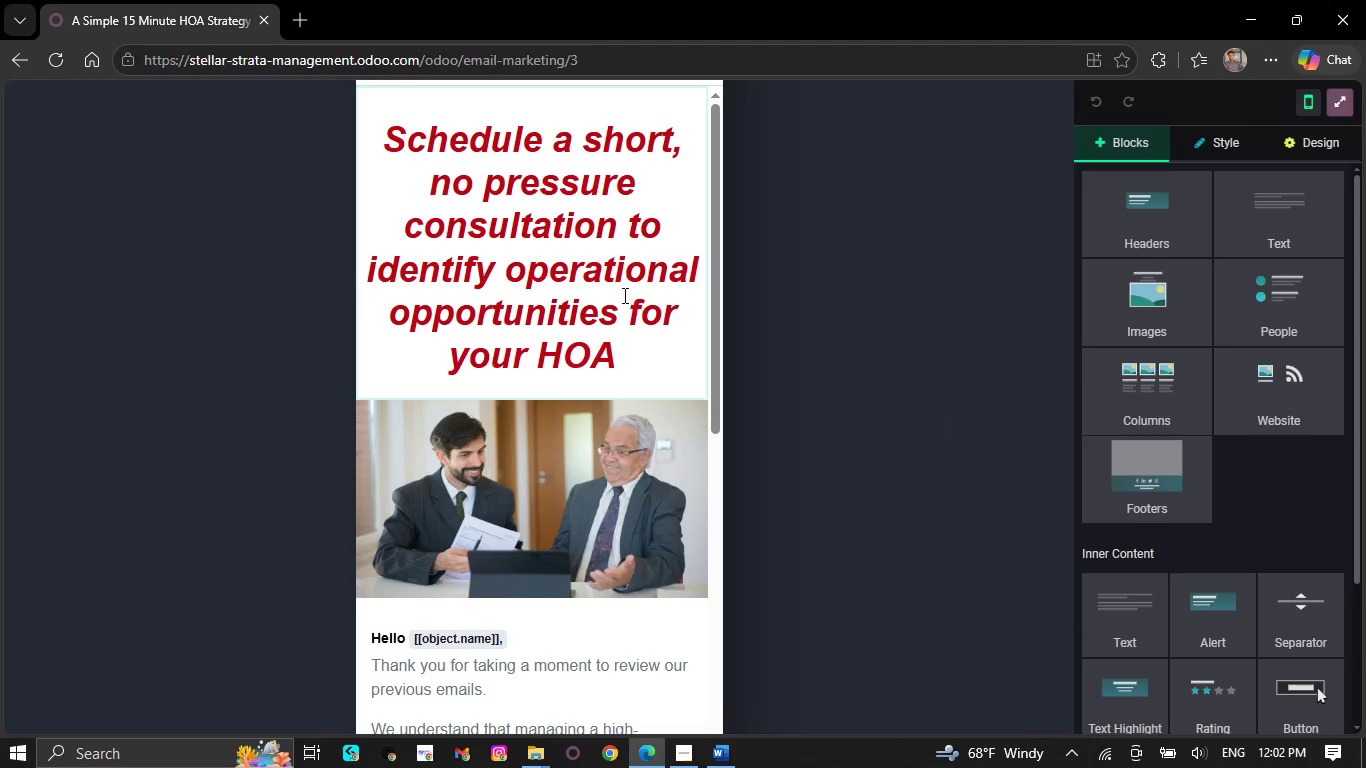 
scroll: coordinate [623, 295], scroll_direction: none, amount: 0.0
 